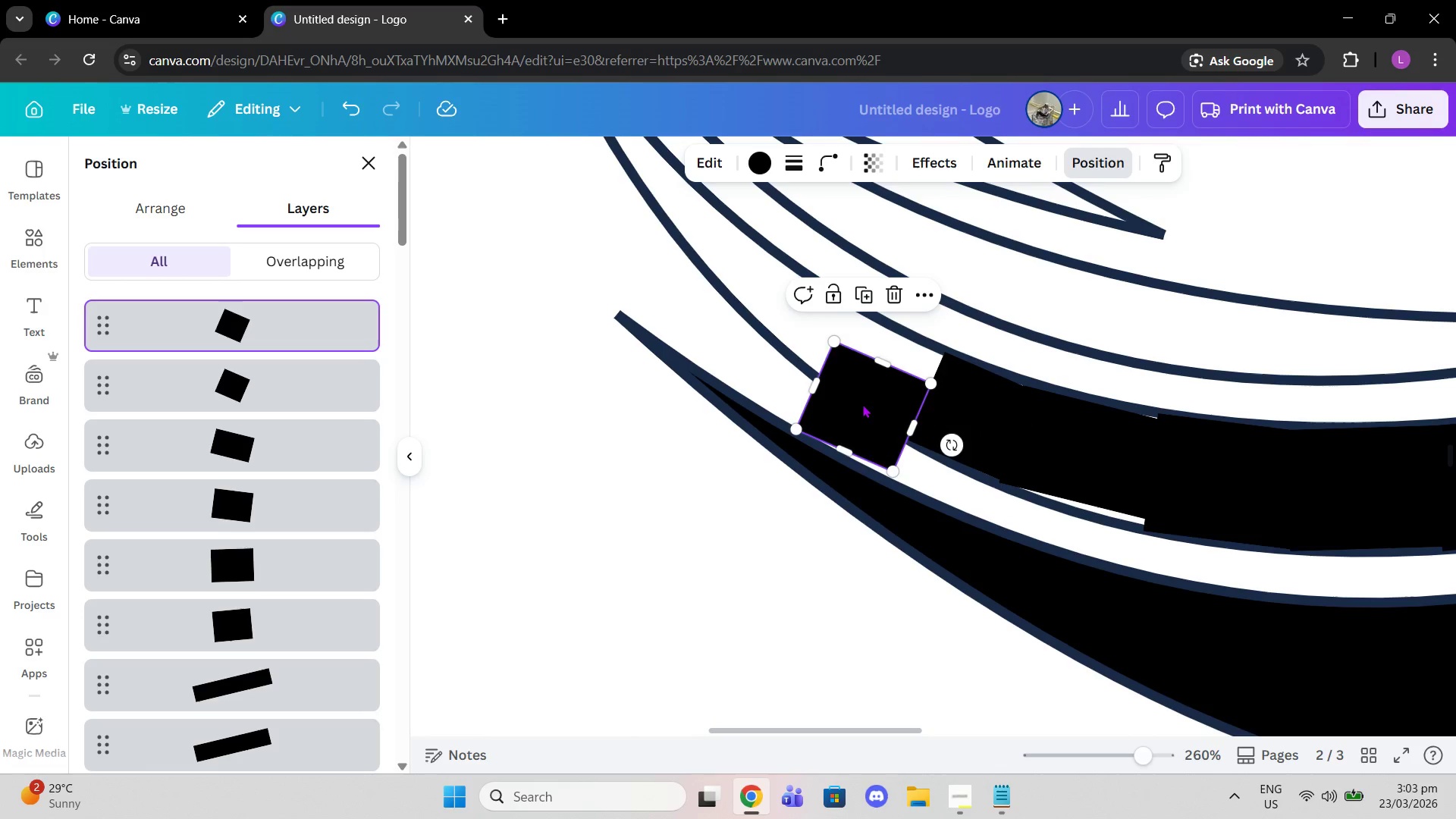 
left_click_drag(start_coordinate=[859, 405], to_coordinate=[886, 378])
 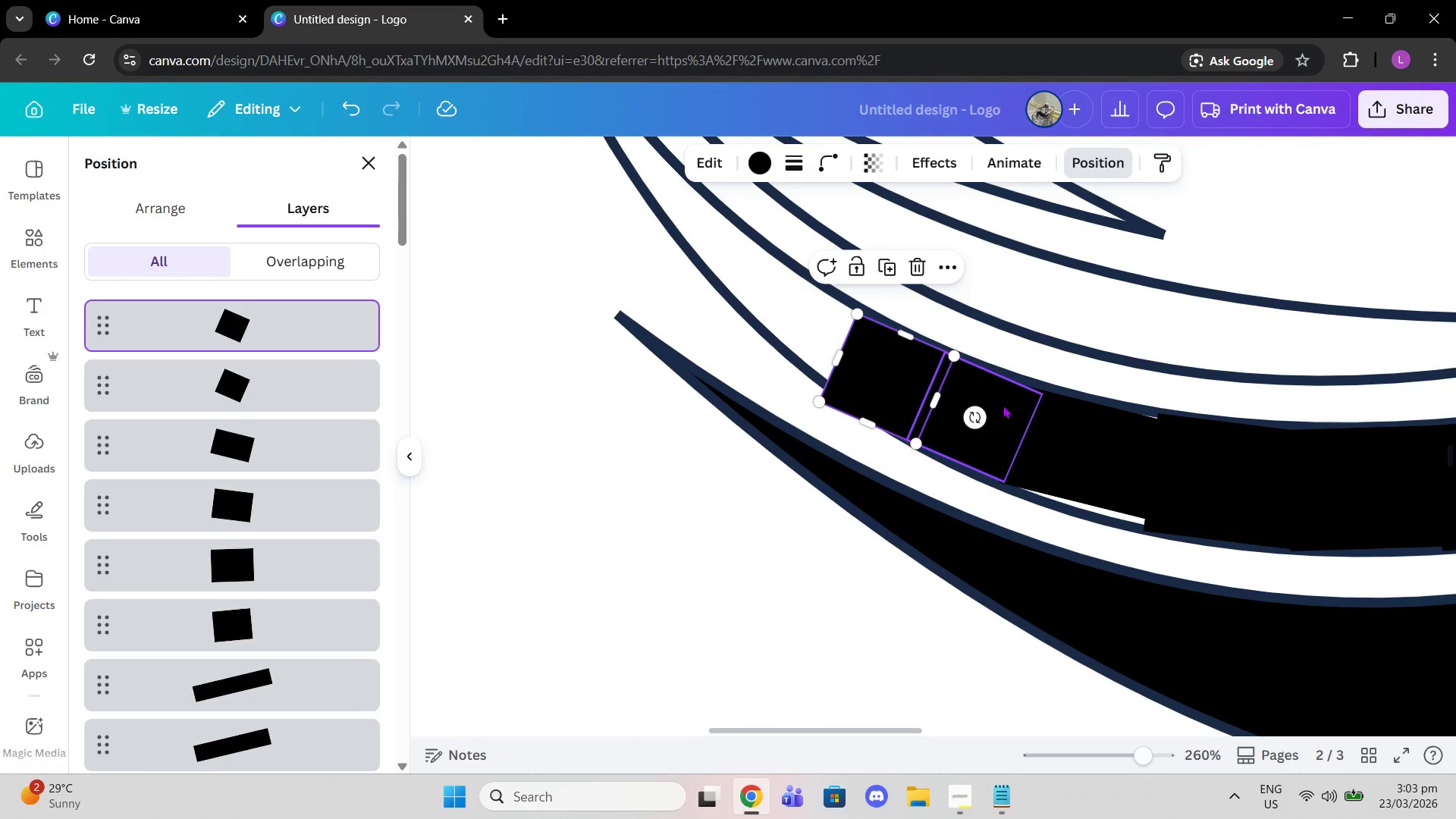 
left_click([1003, 405])
 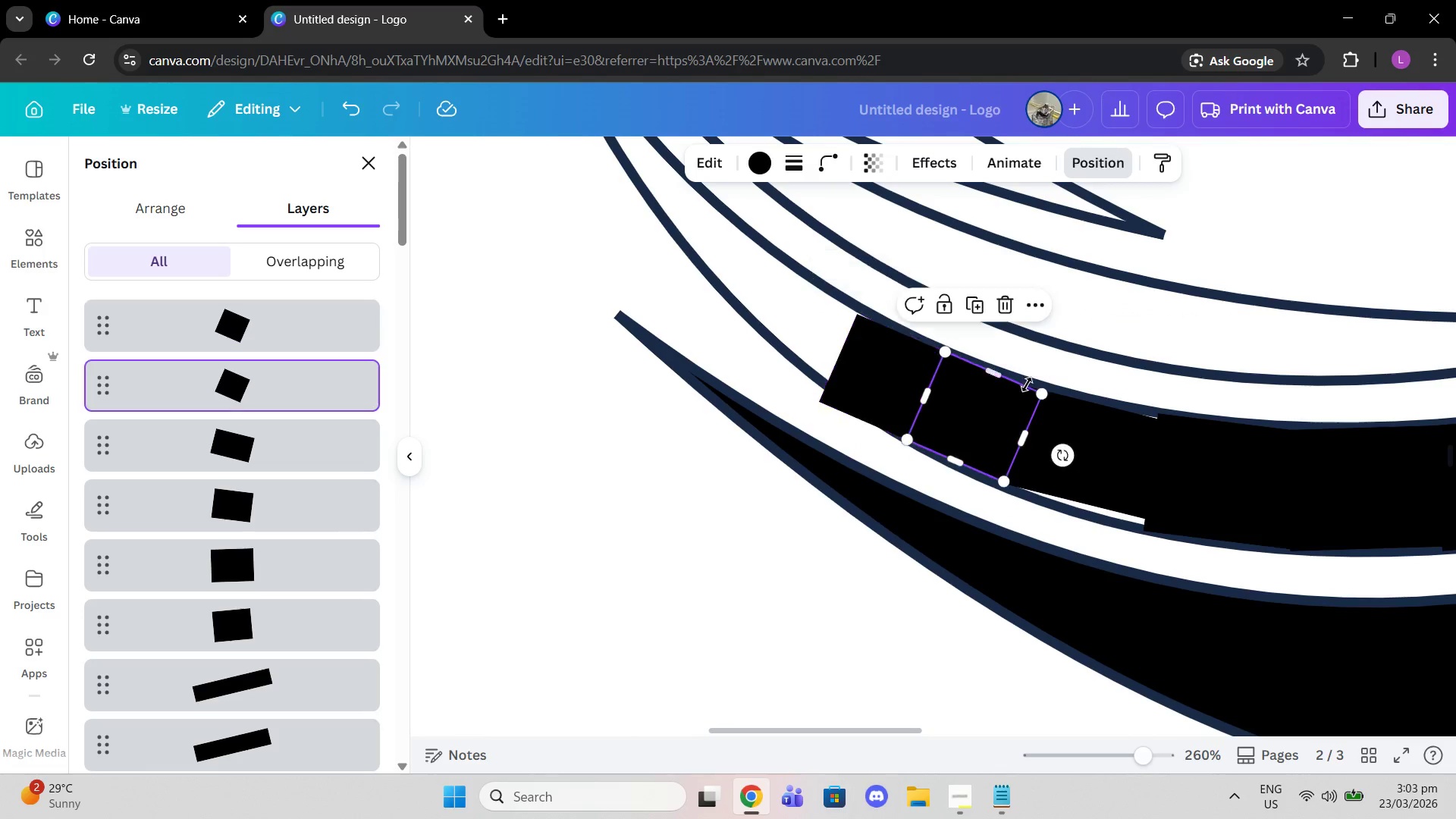 
left_click([1031, 393])
 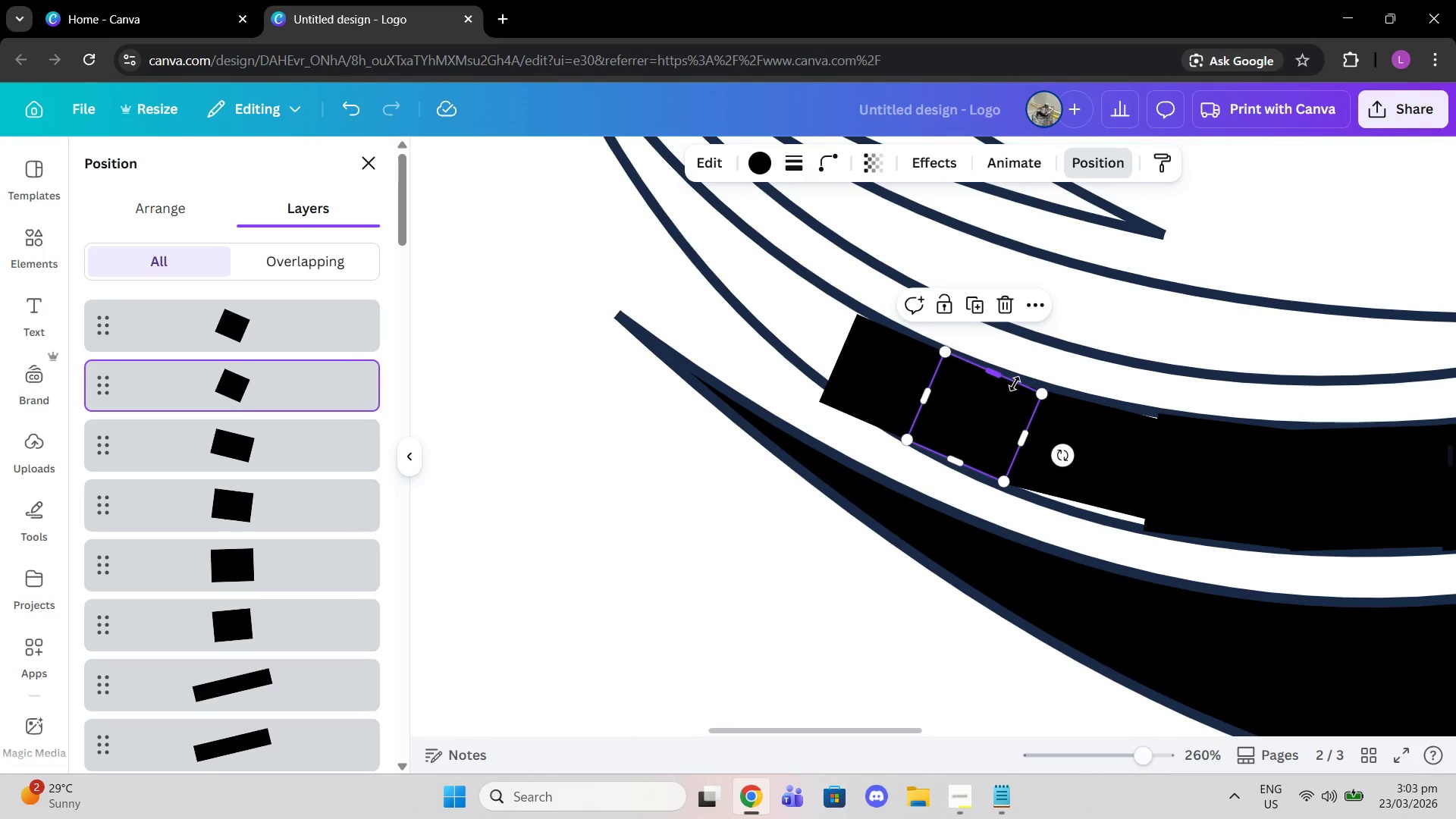 
left_click_drag(start_coordinate=[1012, 384], to_coordinate=[1021, 385])
 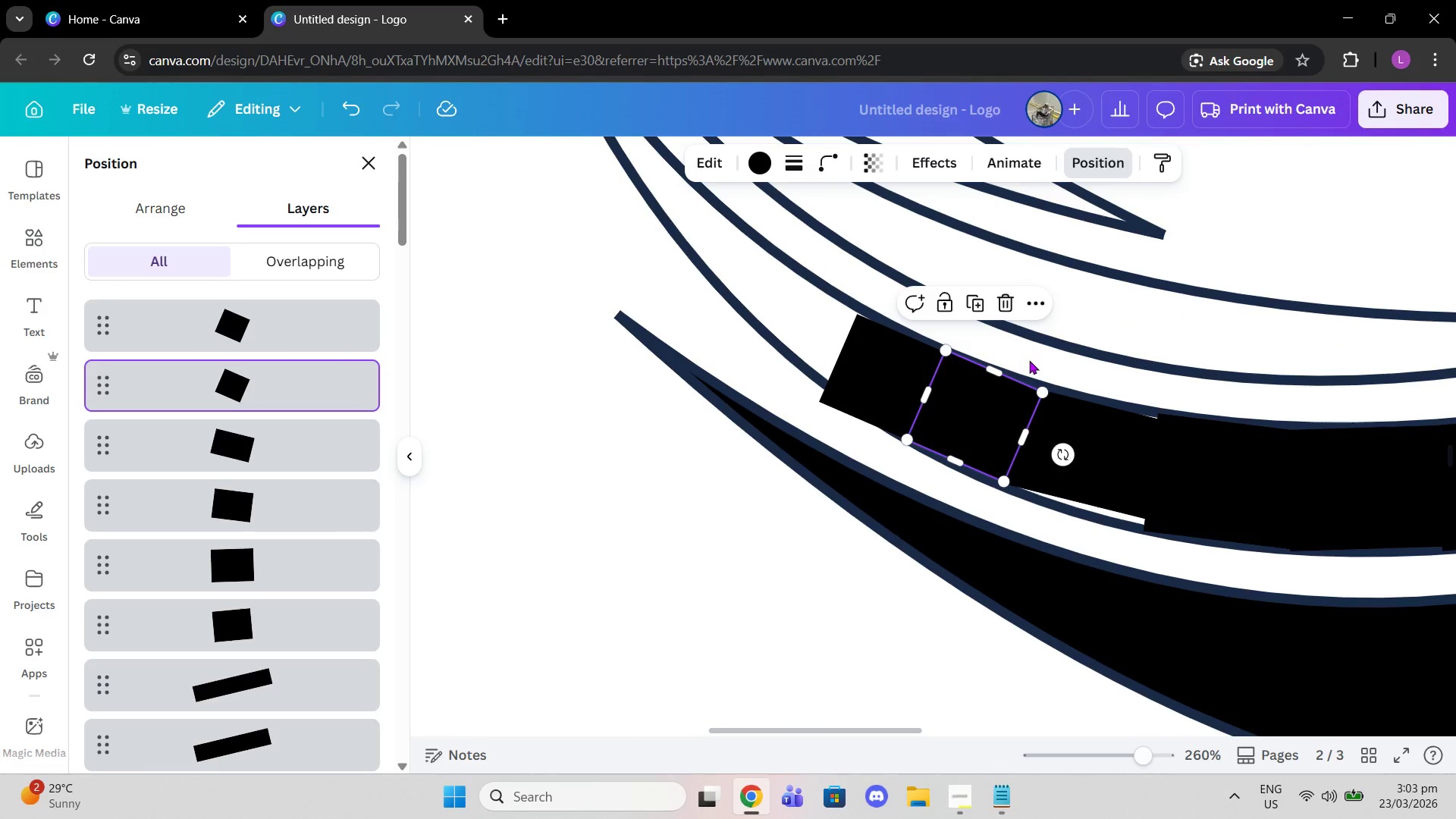 
left_click([1029, 360])
 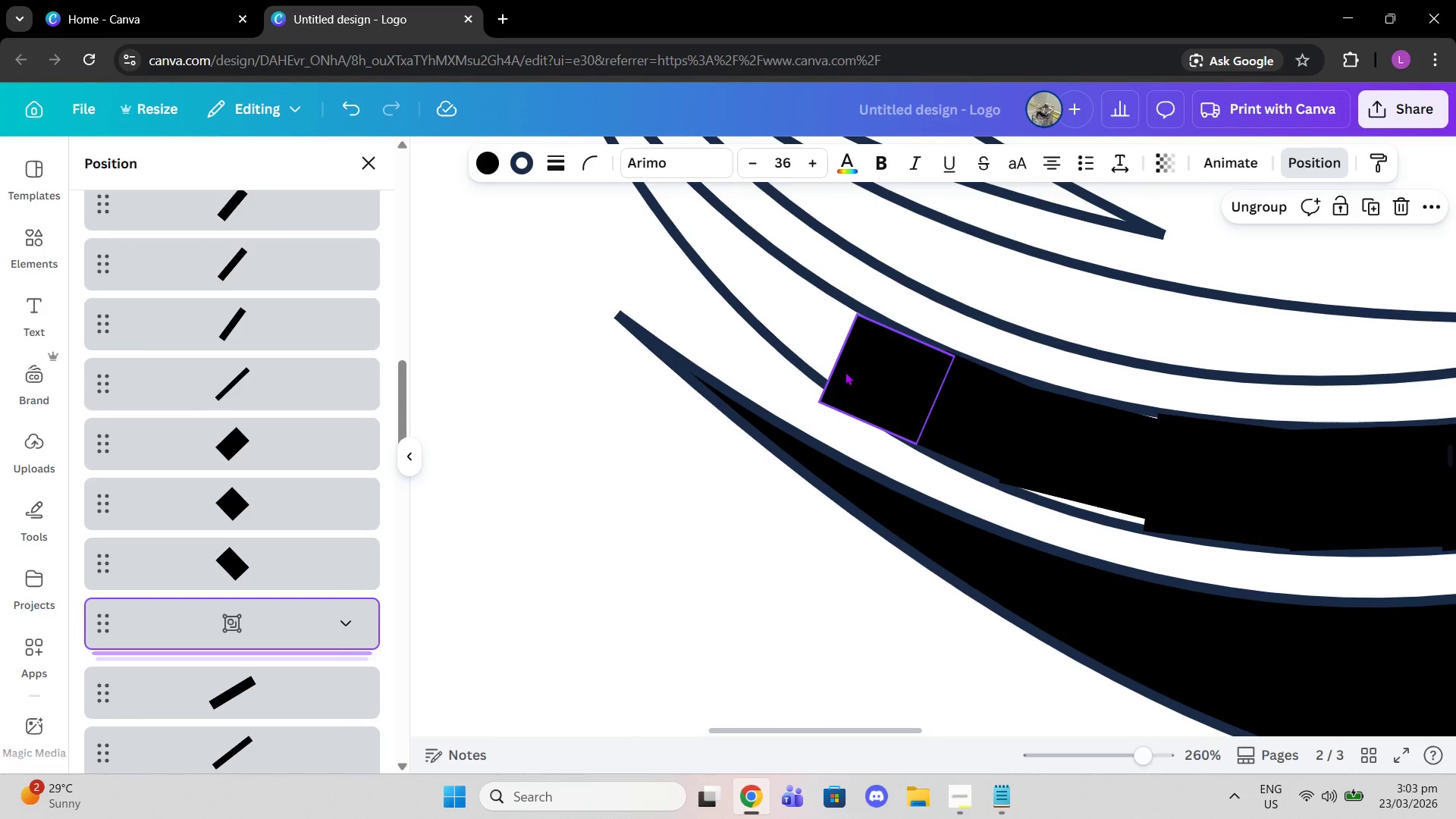 
left_click([845, 372])
 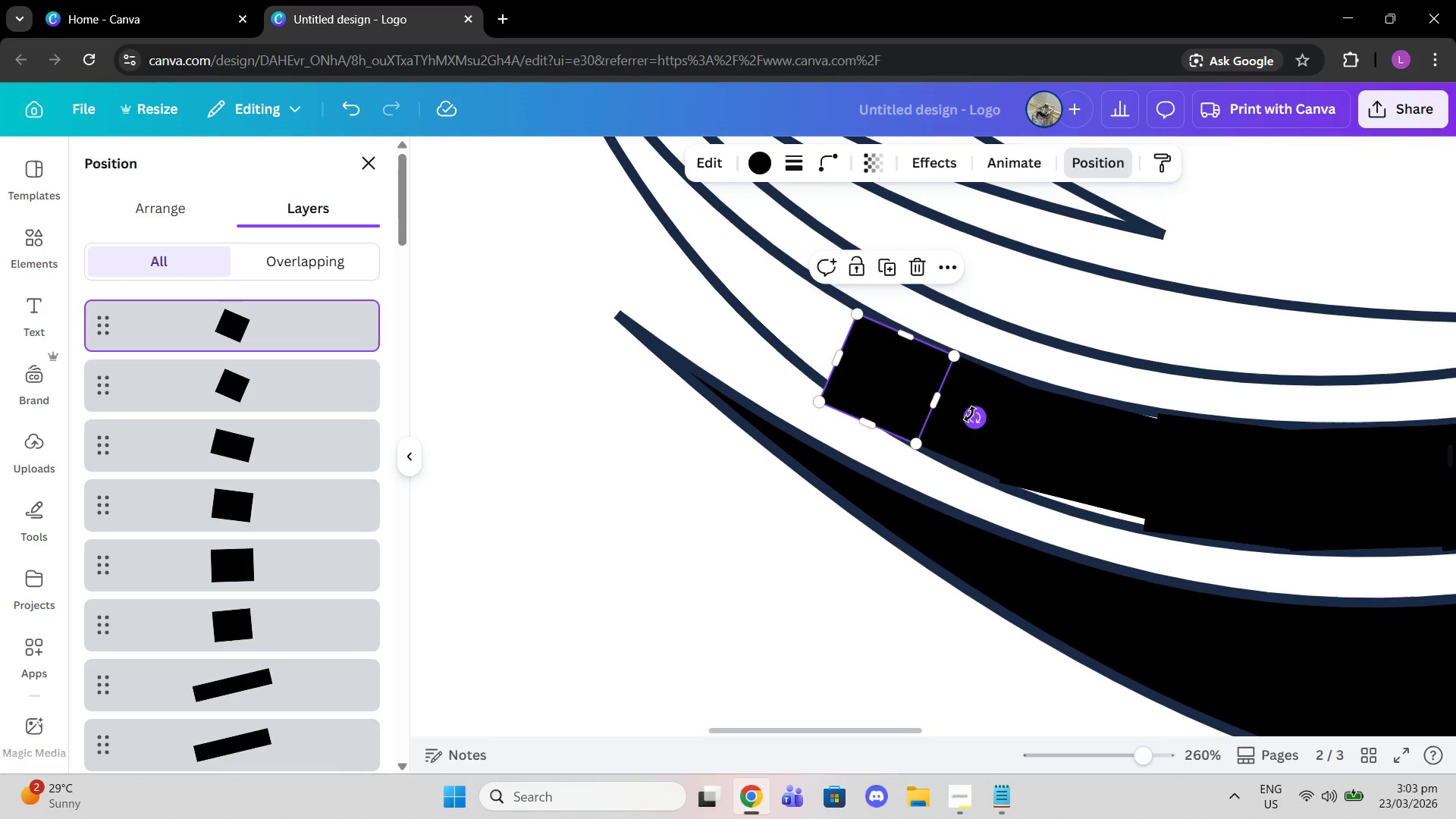 
left_click_drag(start_coordinate=[970, 414], to_coordinate=[966, 424])
 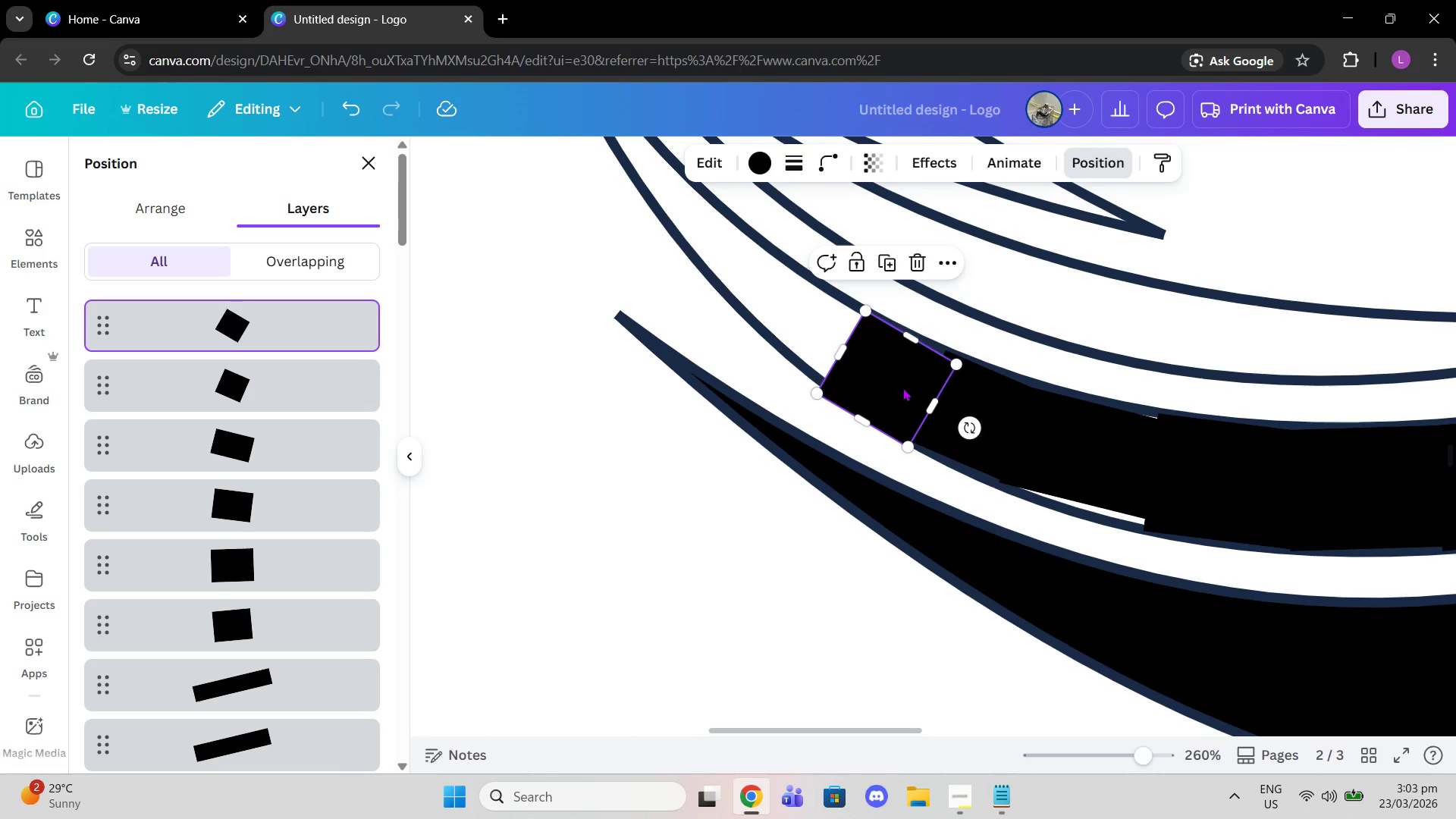 
left_click_drag(start_coordinate=[902, 388], to_coordinate=[913, 385])
 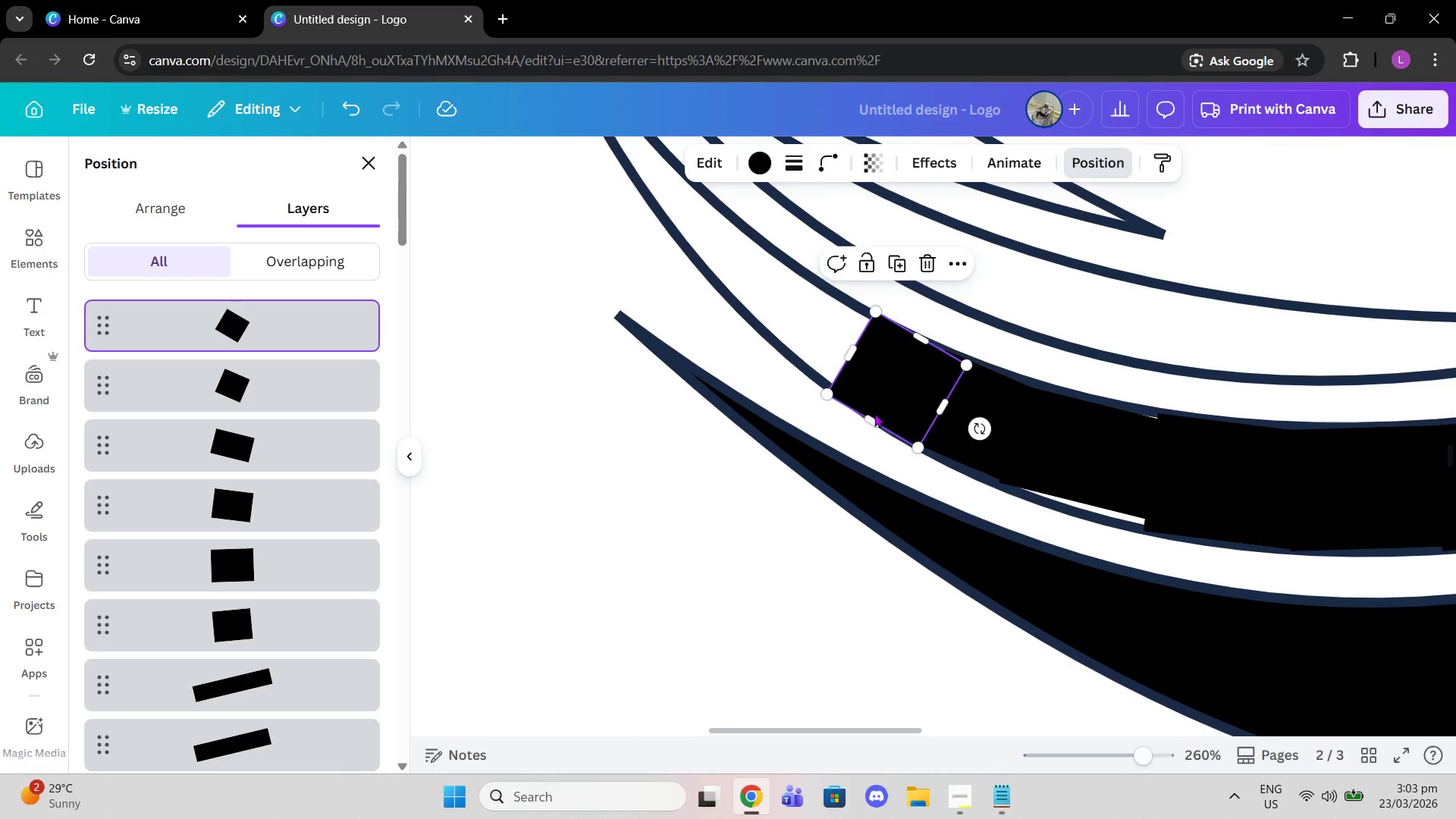 
left_click_drag(start_coordinate=[874, 413], to_coordinate=[870, 420])
 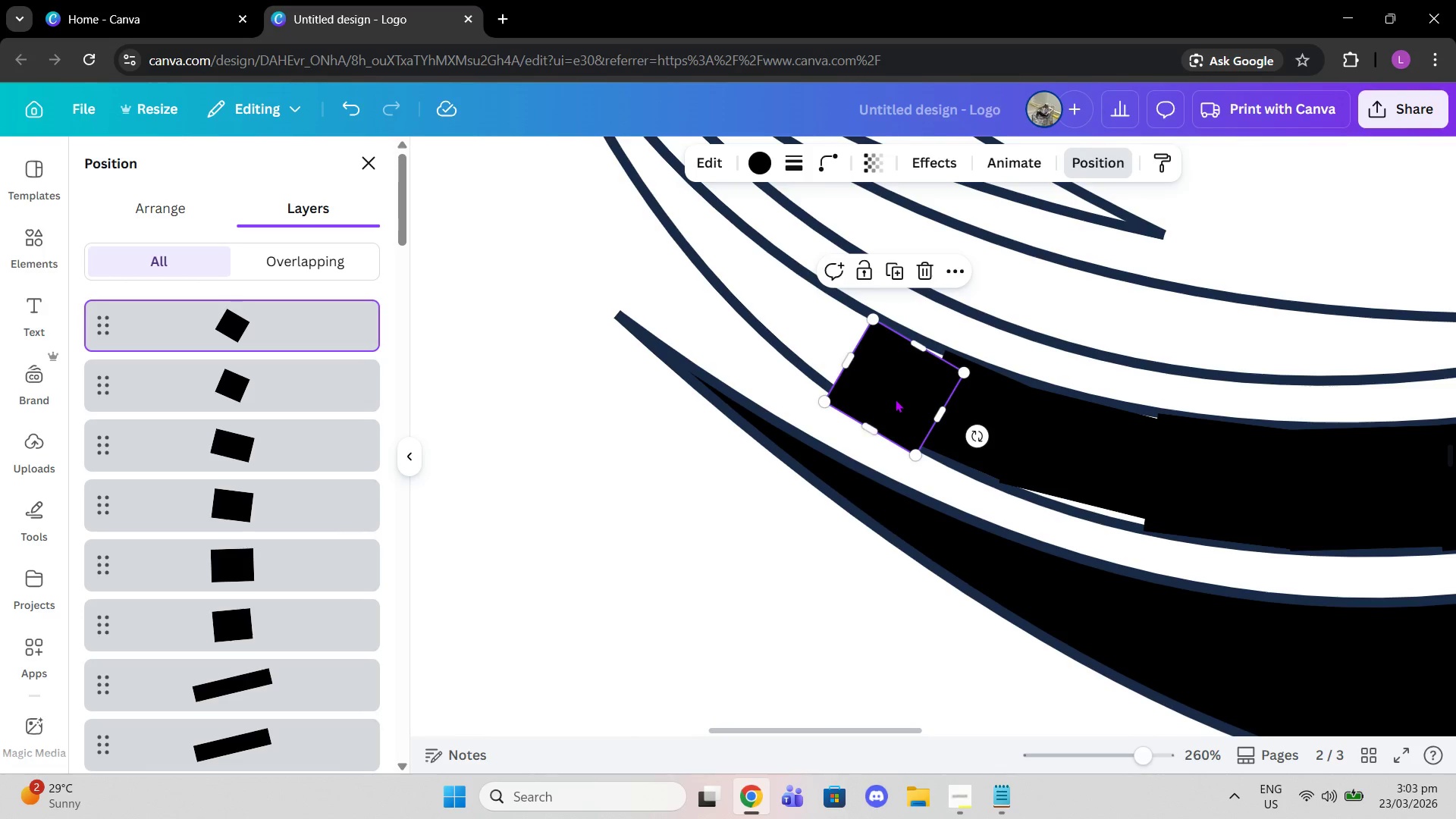 
left_click_drag(start_coordinate=[895, 399], to_coordinate=[891, 381])
 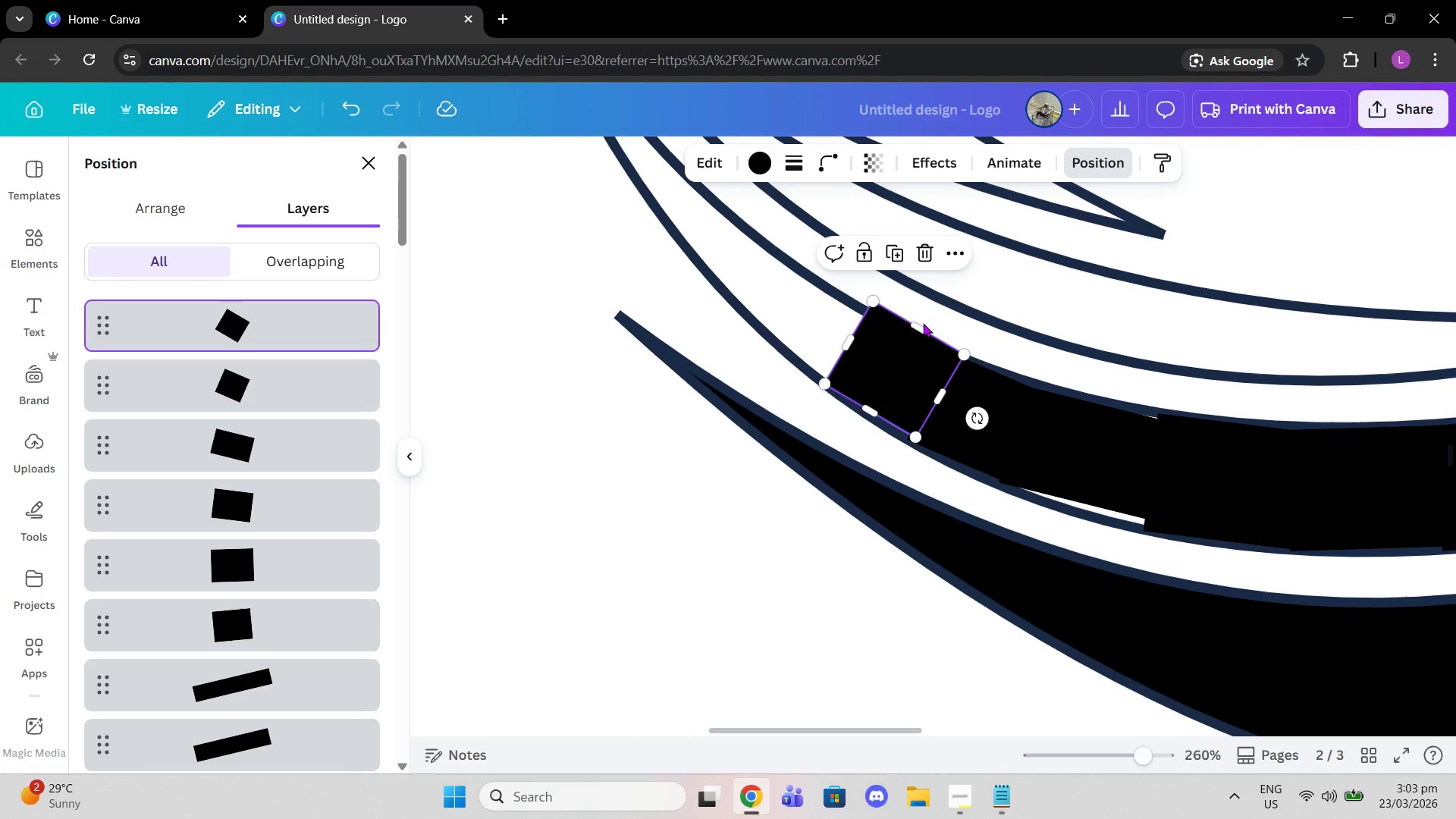 
left_click_drag(start_coordinate=[917, 331], to_coordinate=[905, 346])
 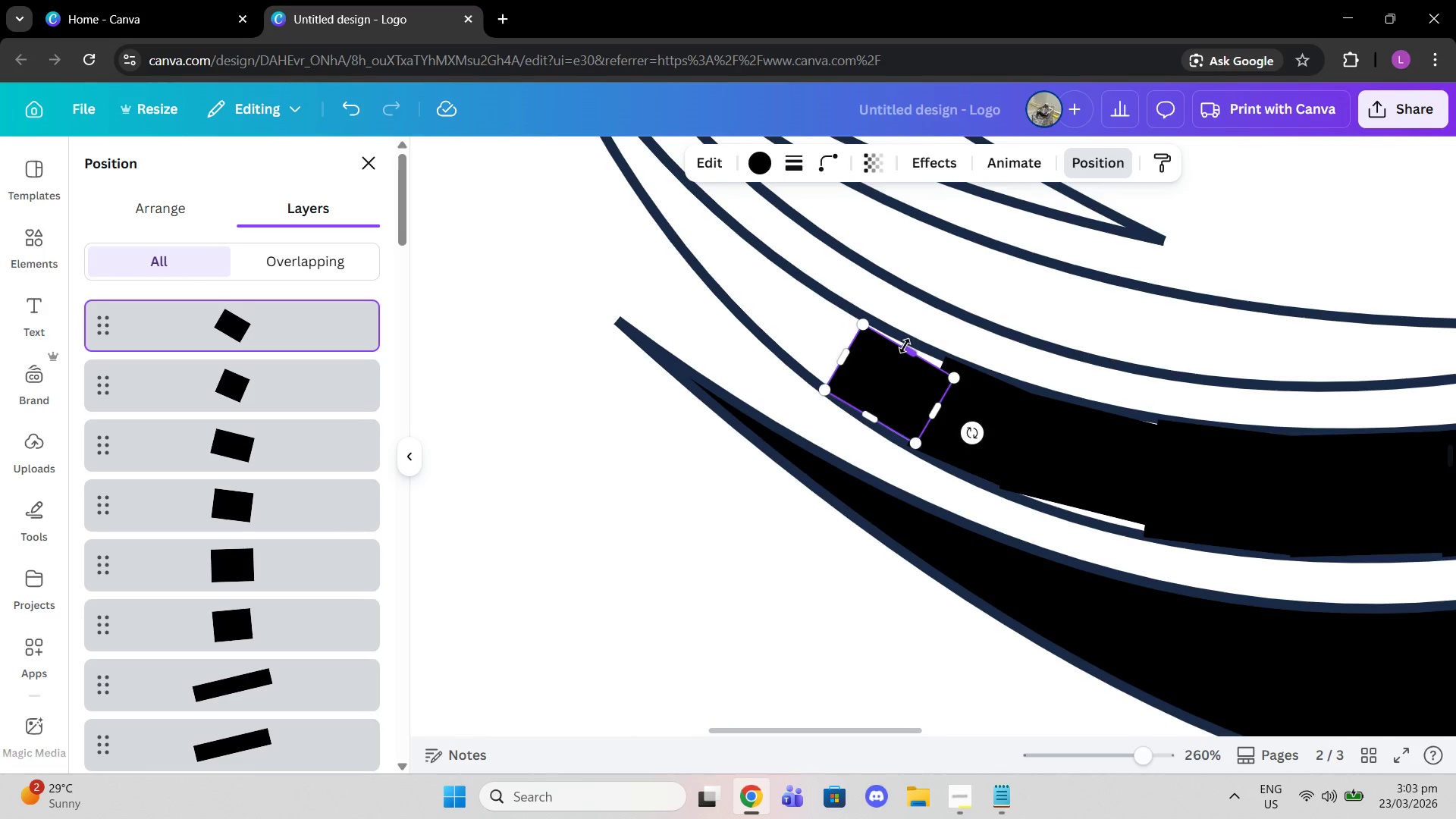 
scroll: coordinate [905, 346], scroll_direction: up, amount: 1.0
 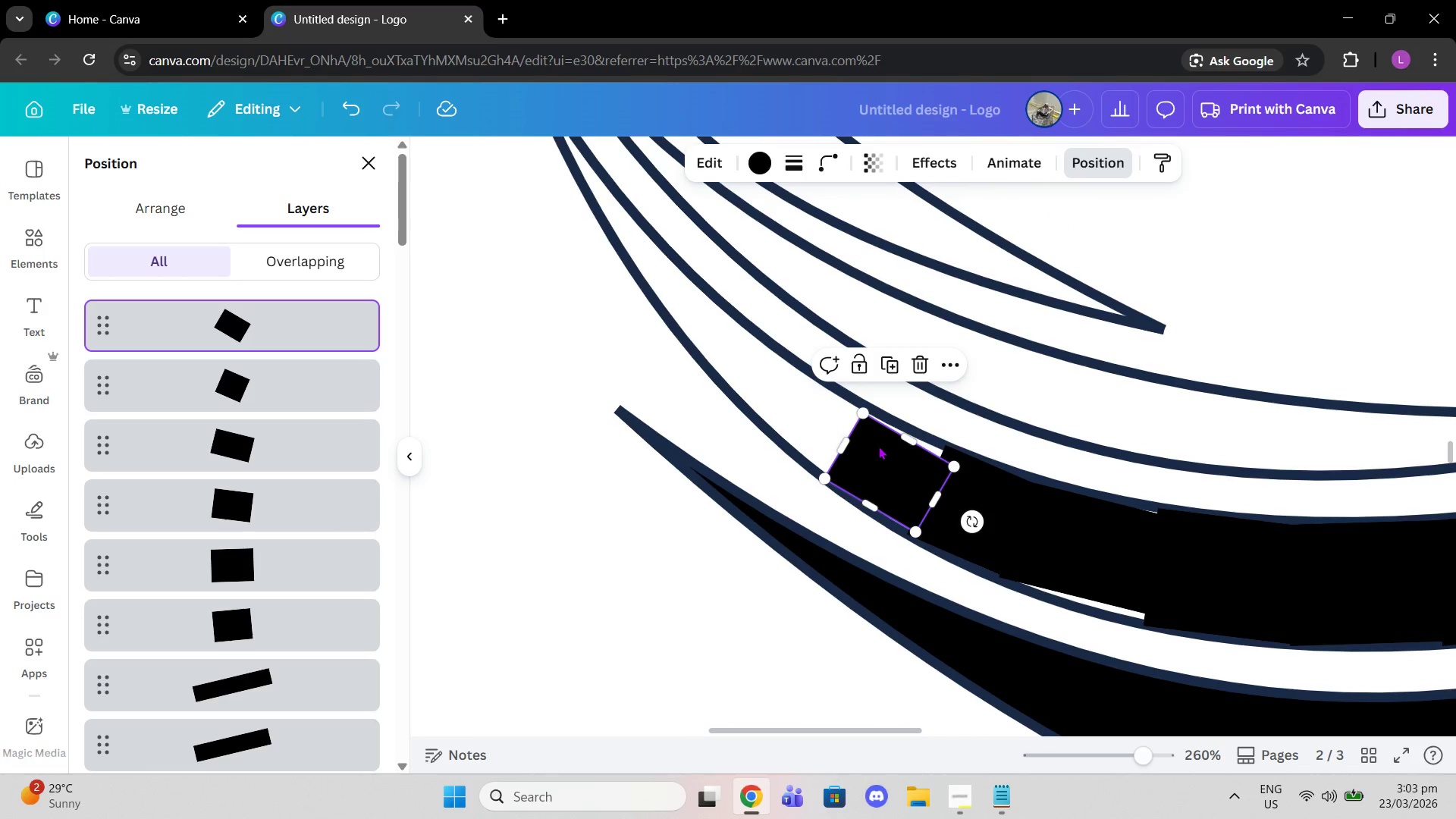 
left_click([878, 446])
 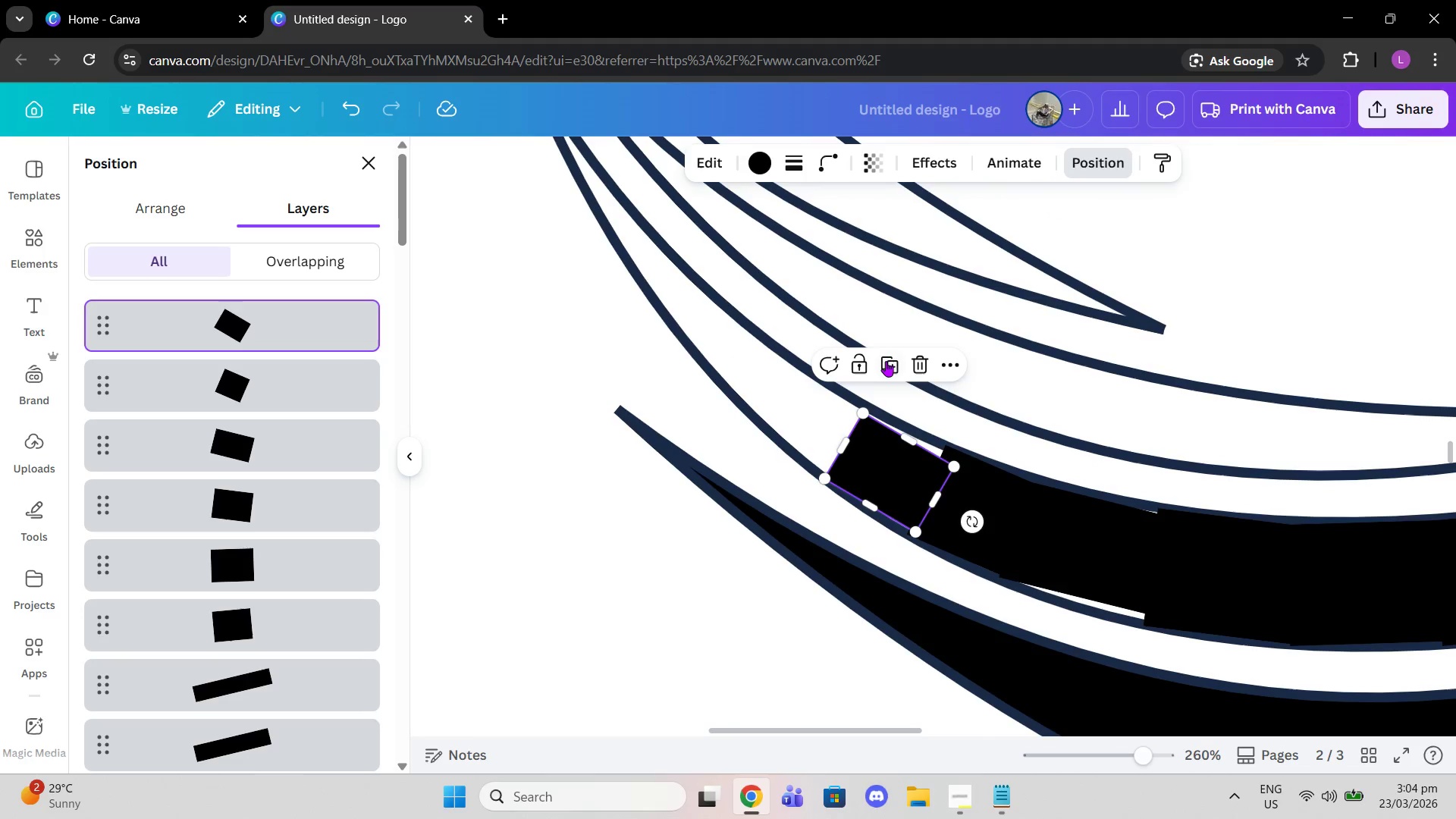 
left_click([885, 361])
 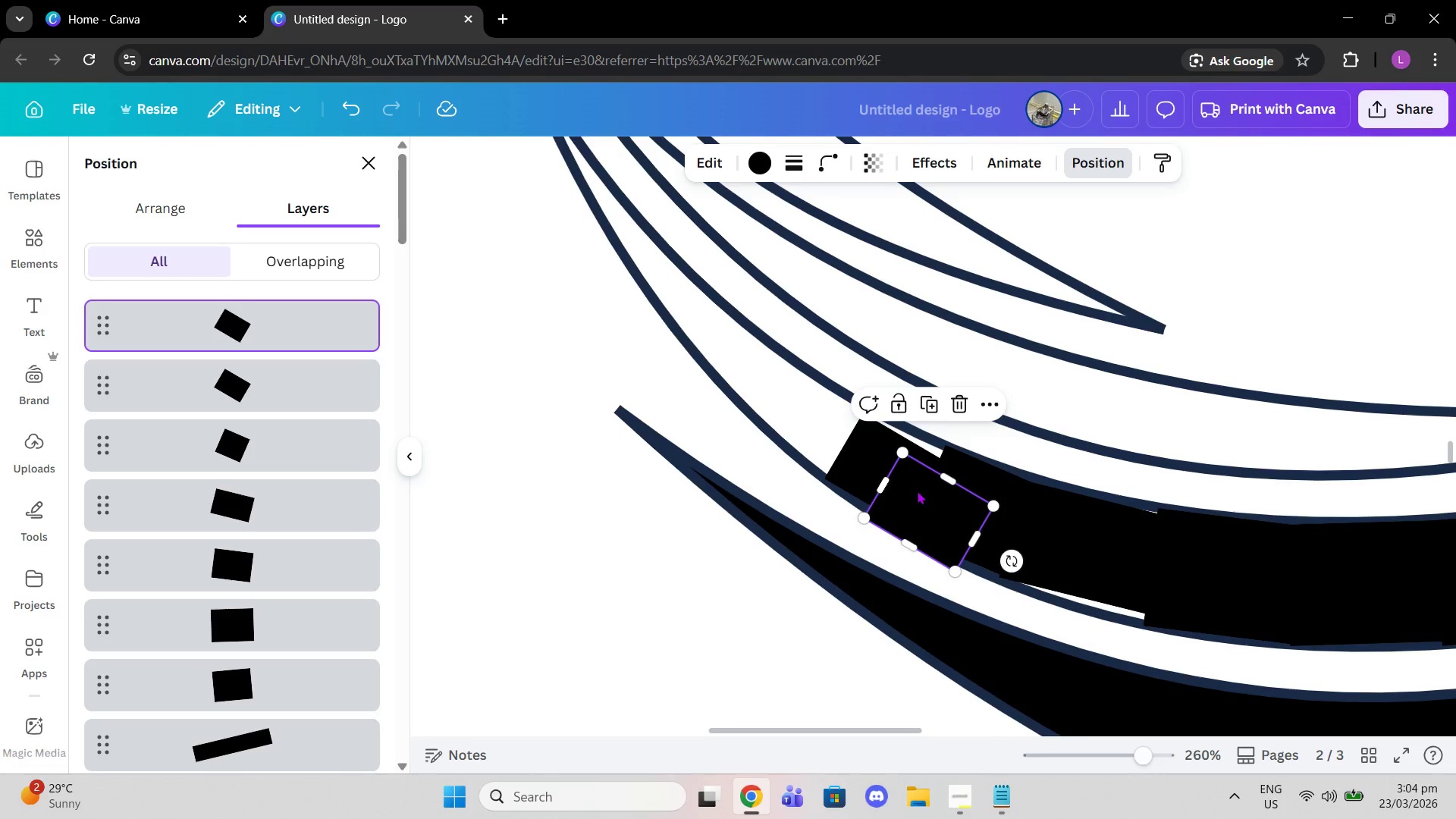 
left_click_drag(start_coordinate=[918, 496], to_coordinate=[792, 399])
 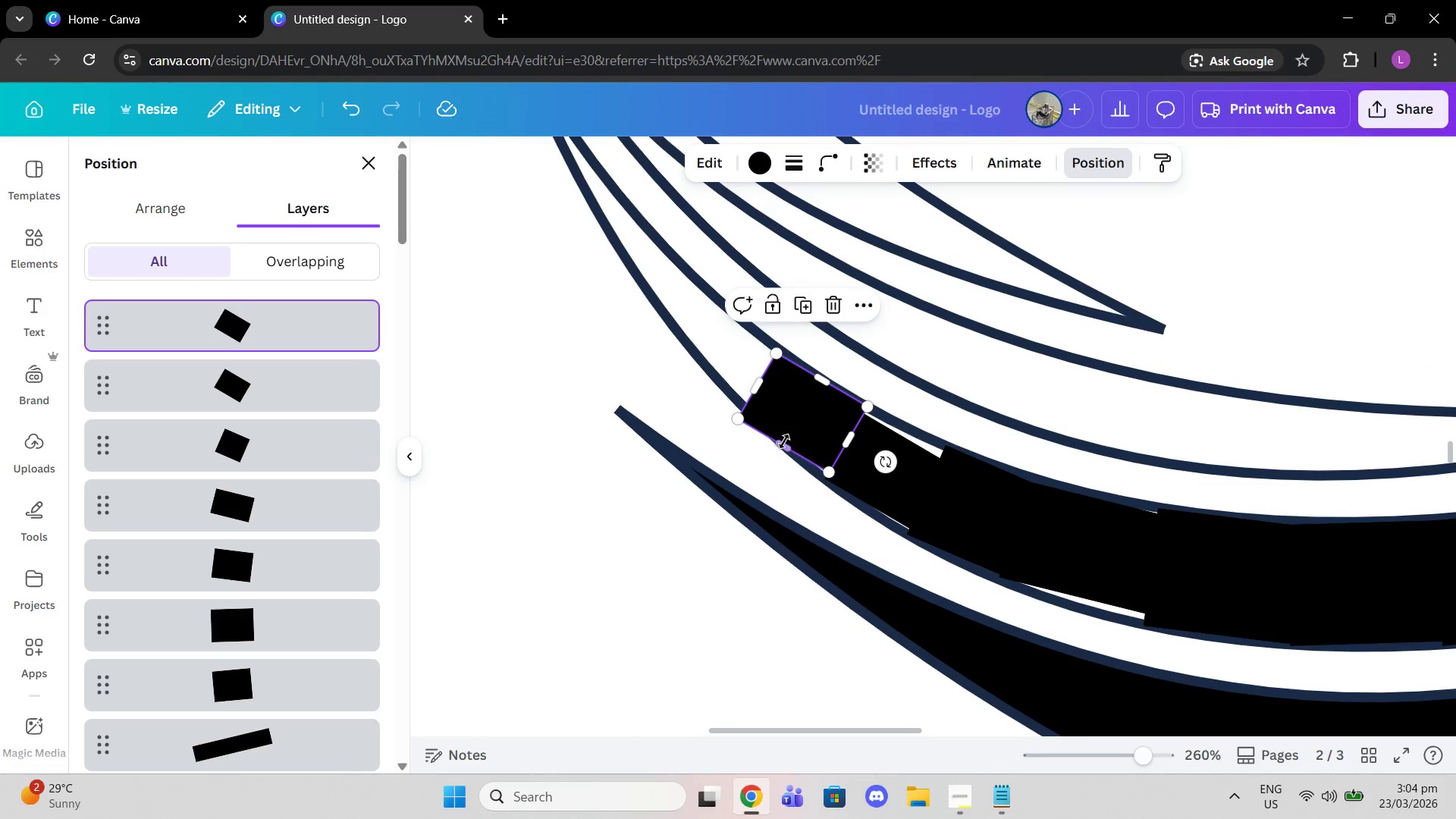 
left_click_drag(start_coordinate=[783, 444], to_coordinate=[799, 436])
 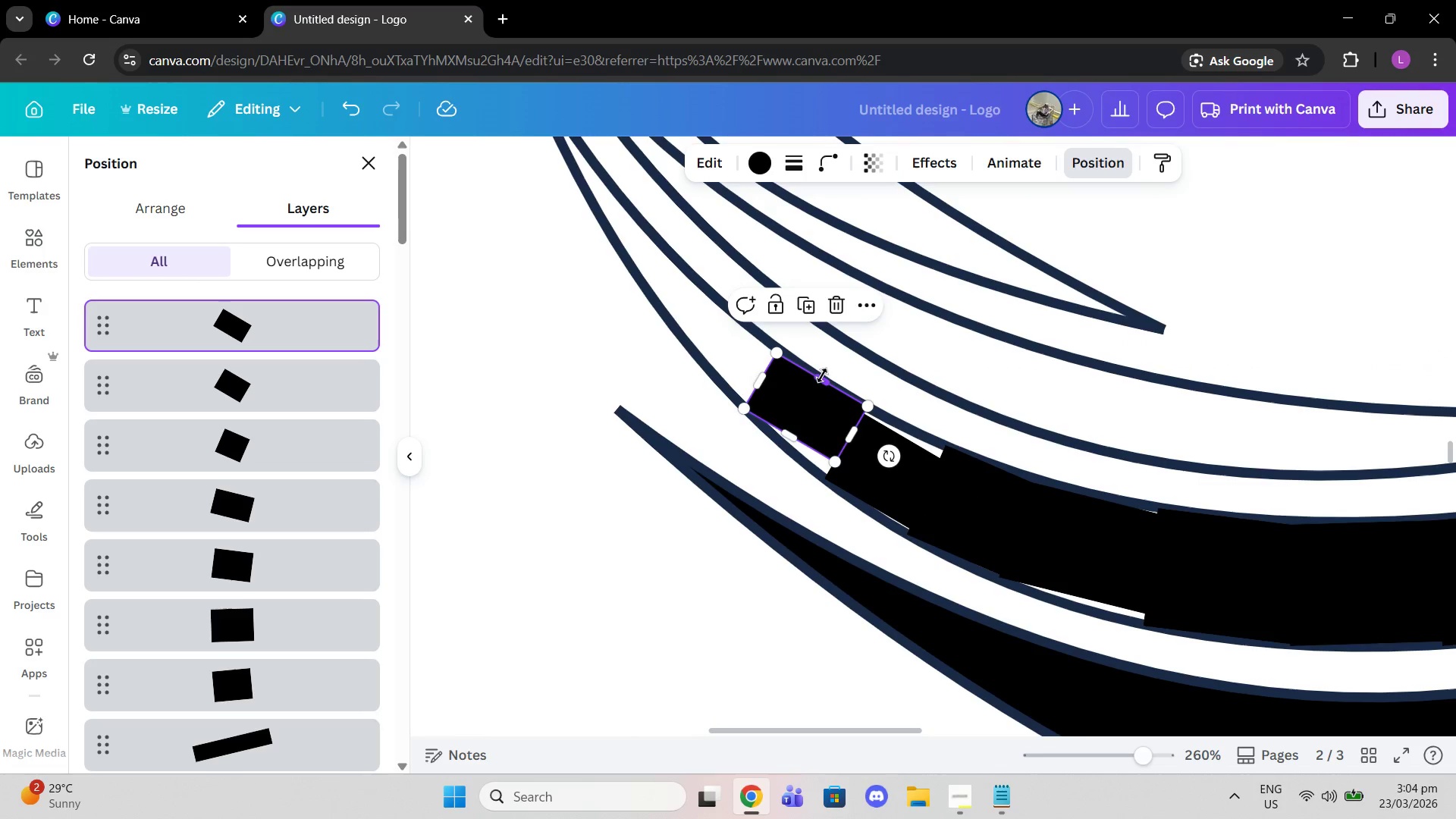 
left_click_drag(start_coordinate=[822, 375], to_coordinate=[818, 388])
 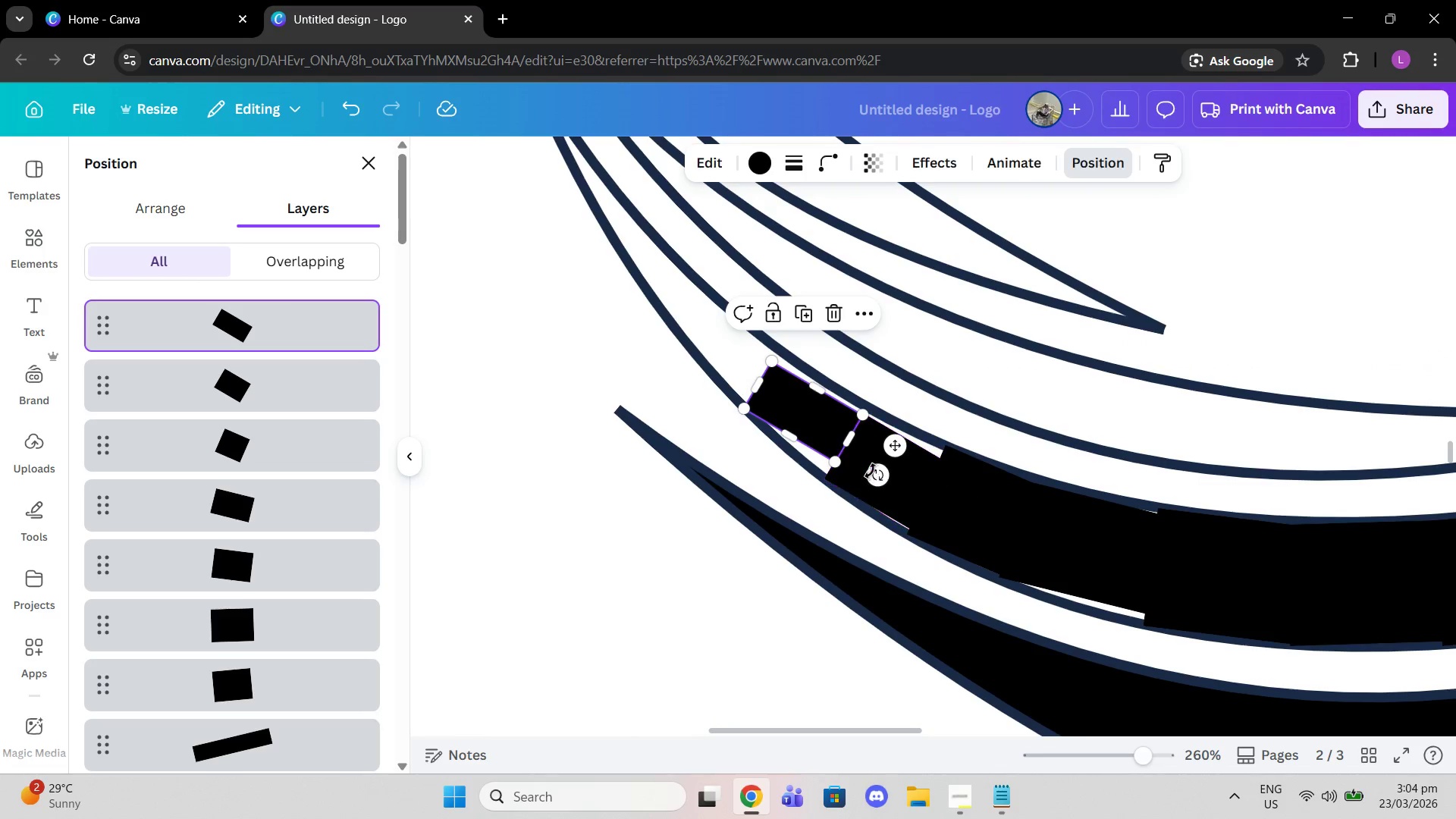 
left_click_drag(start_coordinate=[876, 481], to_coordinate=[859, 484])
 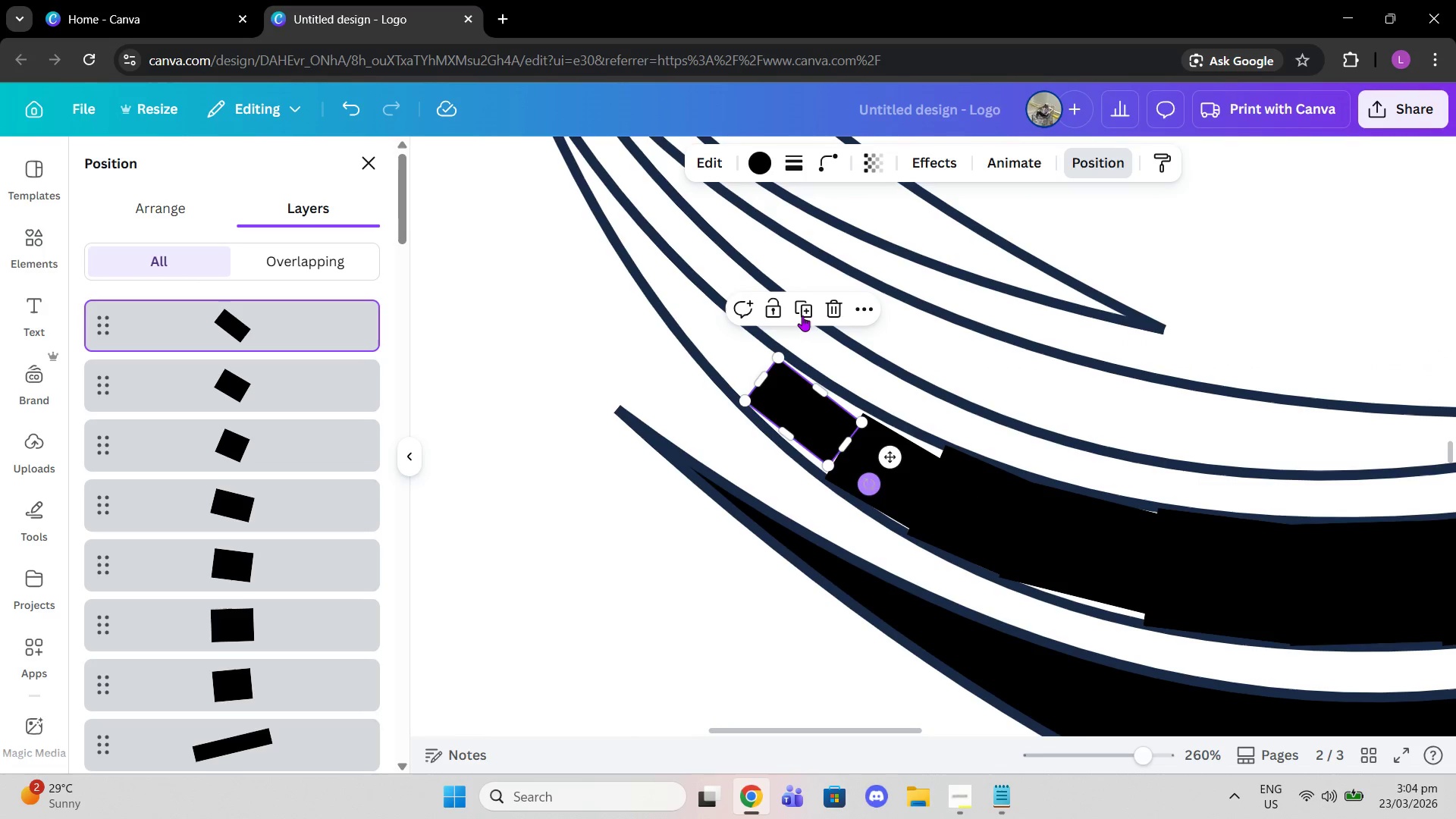 
left_click([800, 306])
 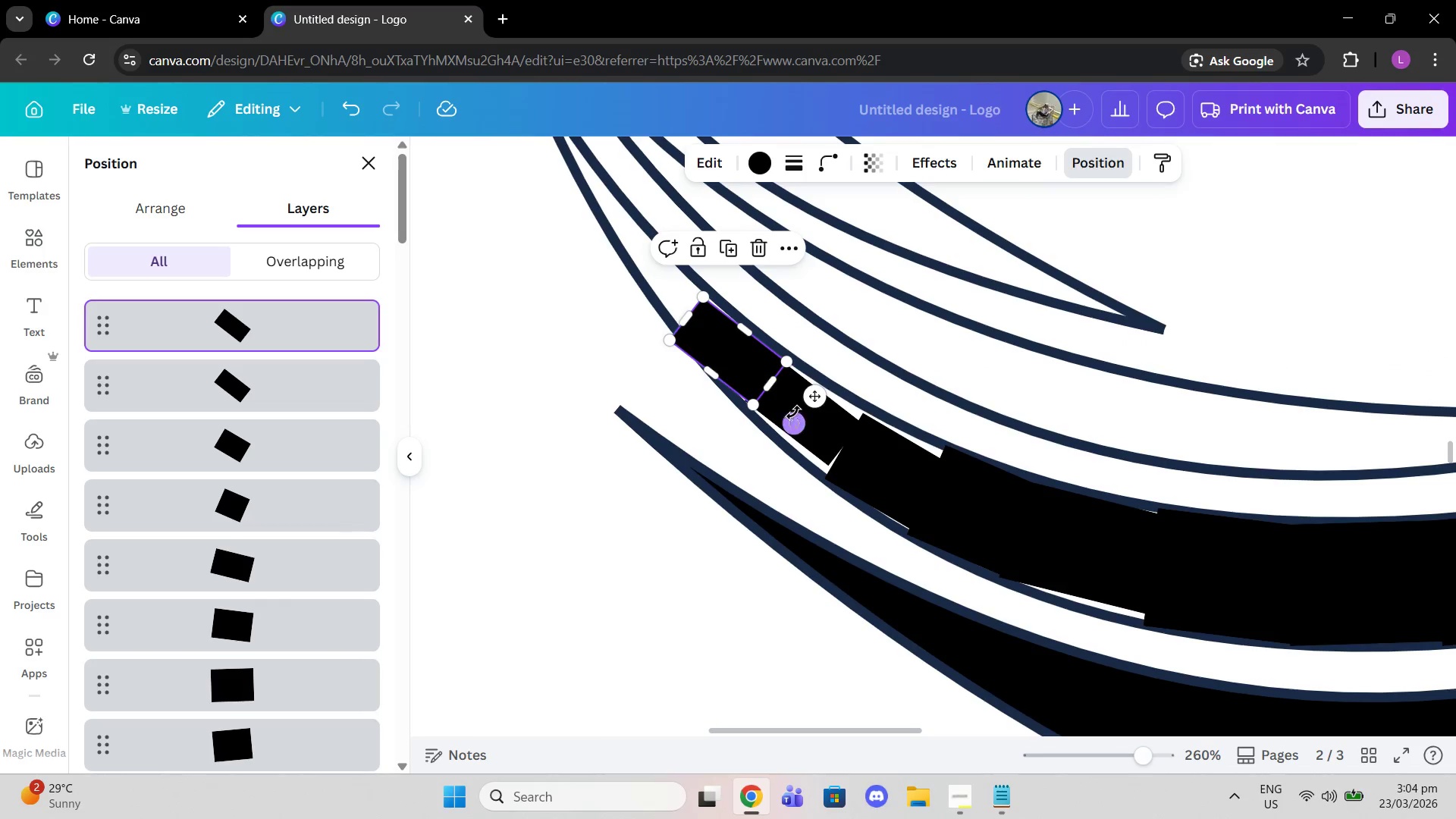 
left_click_drag(start_coordinate=[795, 424], to_coordinate=[781, 425])
 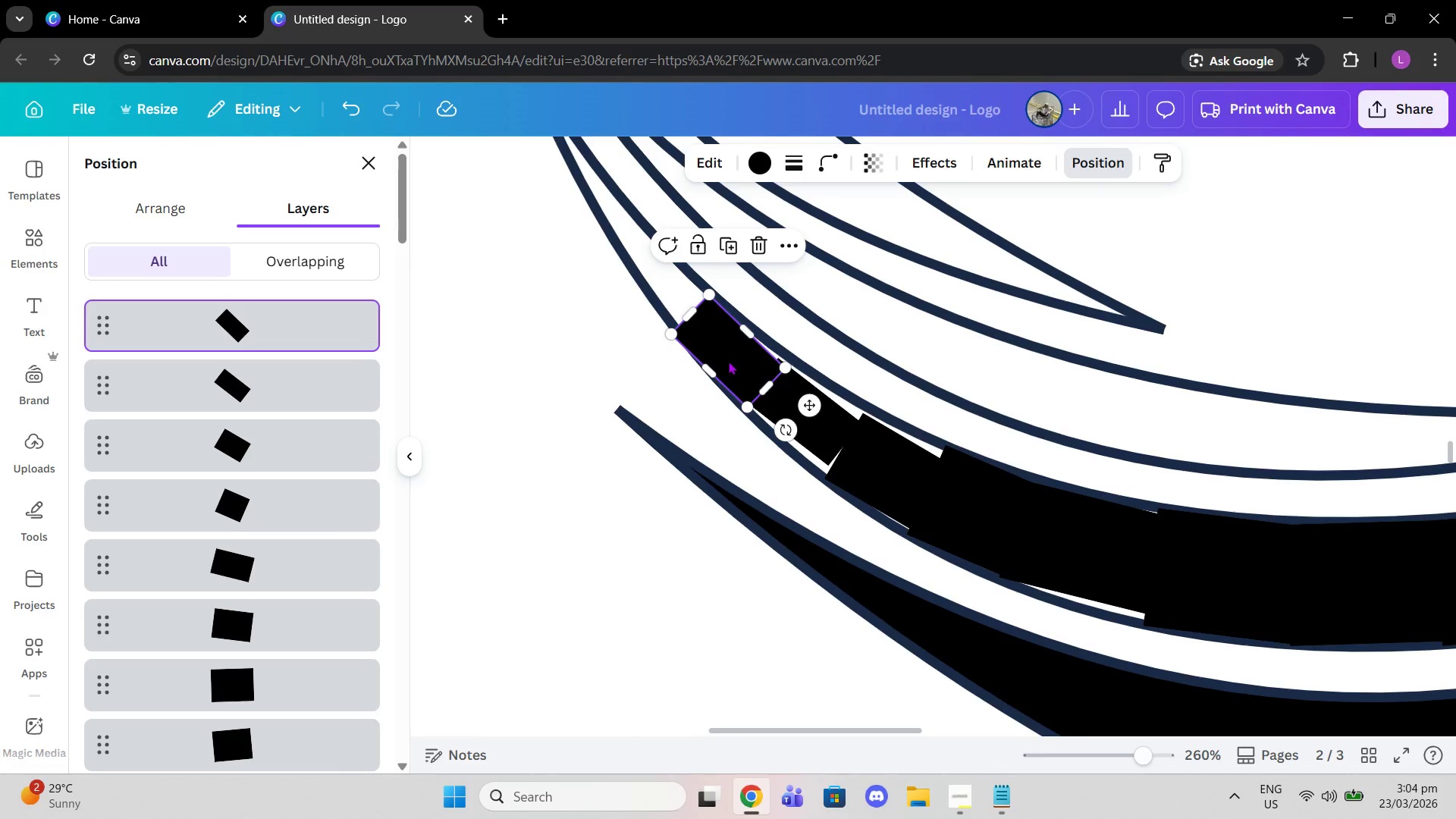 
left_click_drag(start_coordinate=[727, 362], to_coordinate=[733, 359])
 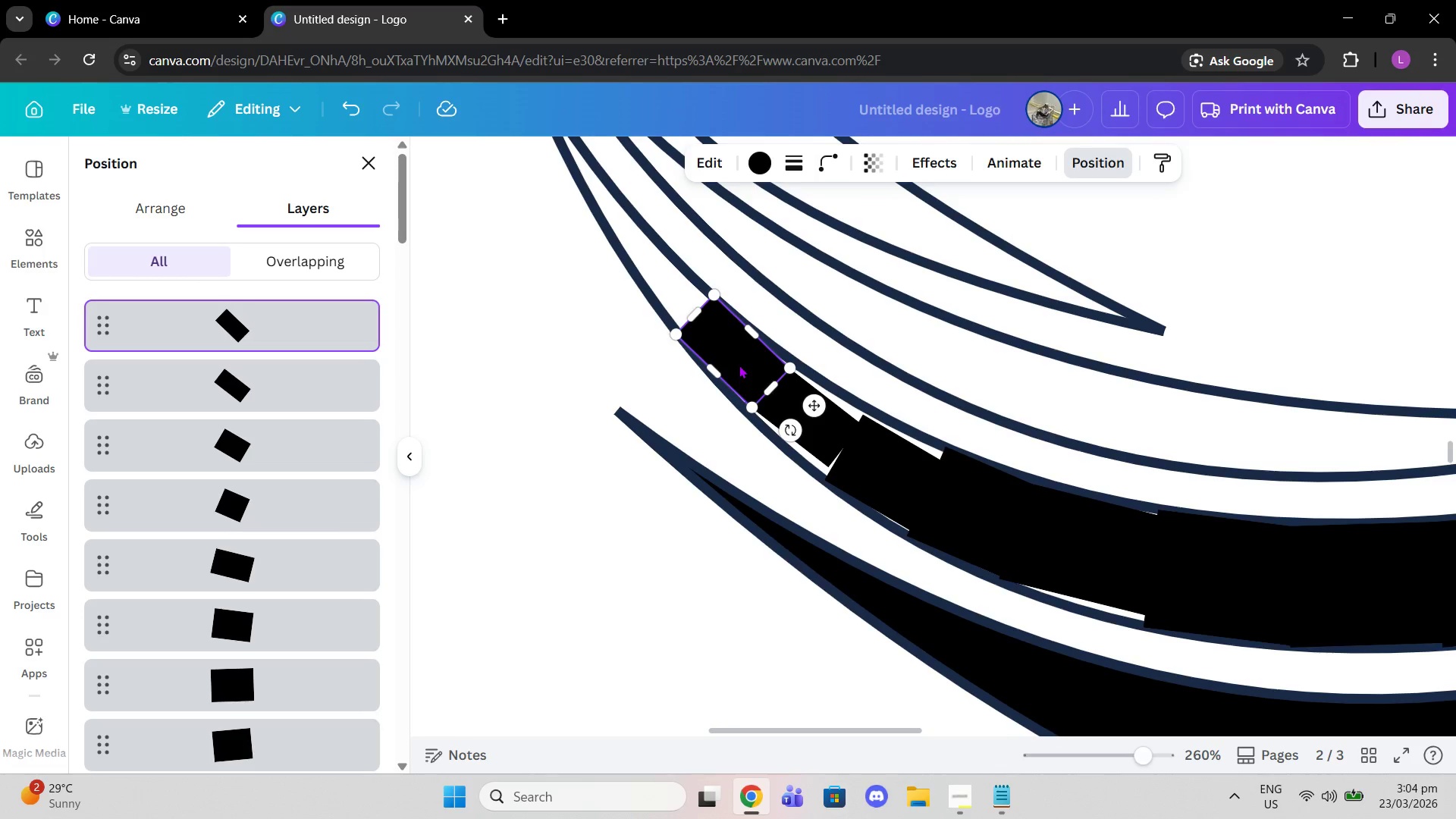 
scroll: coordinate [739, 365], scroll_direction: up, amount: 1.0
 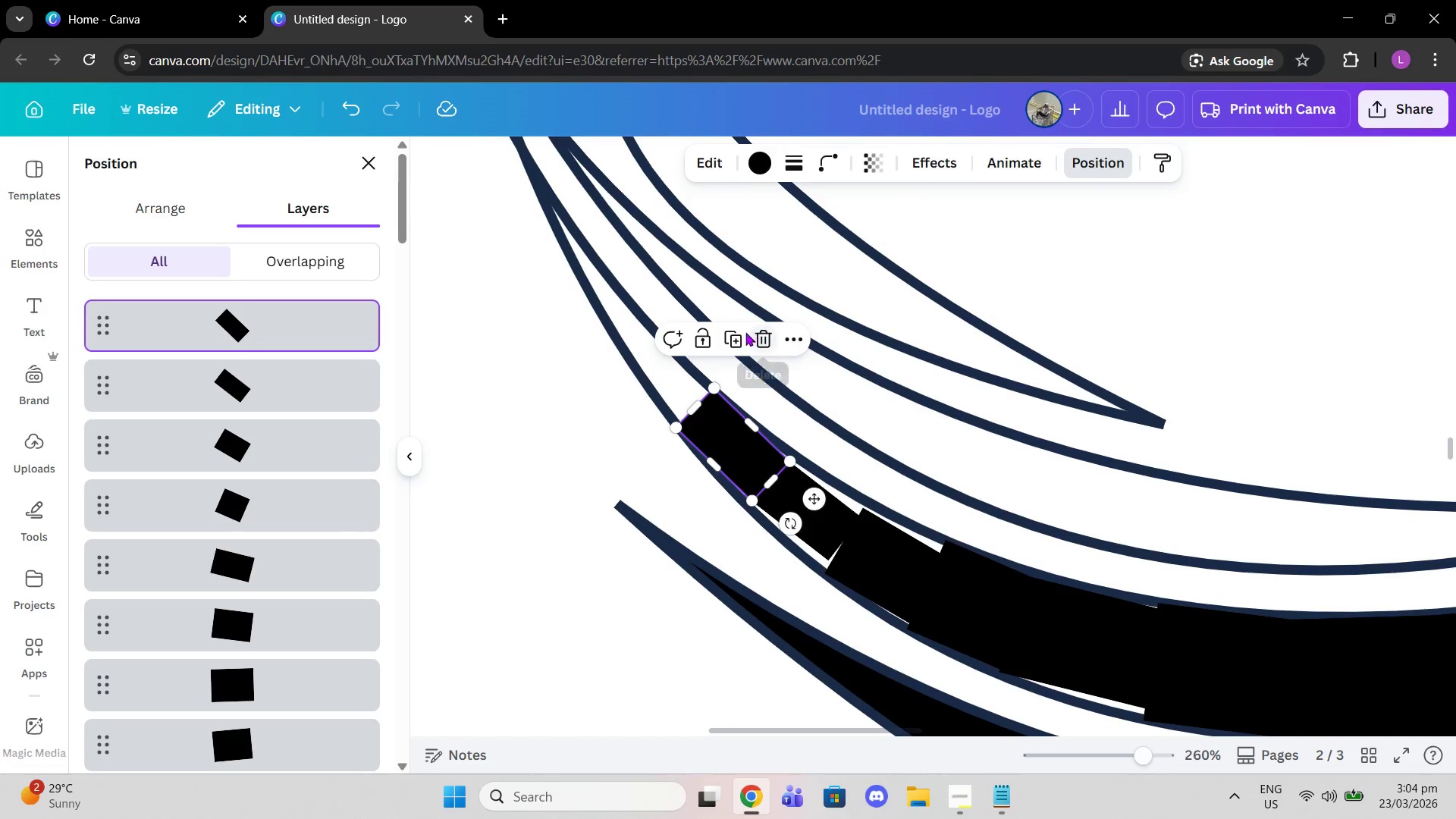 
left_click([743, 334])
 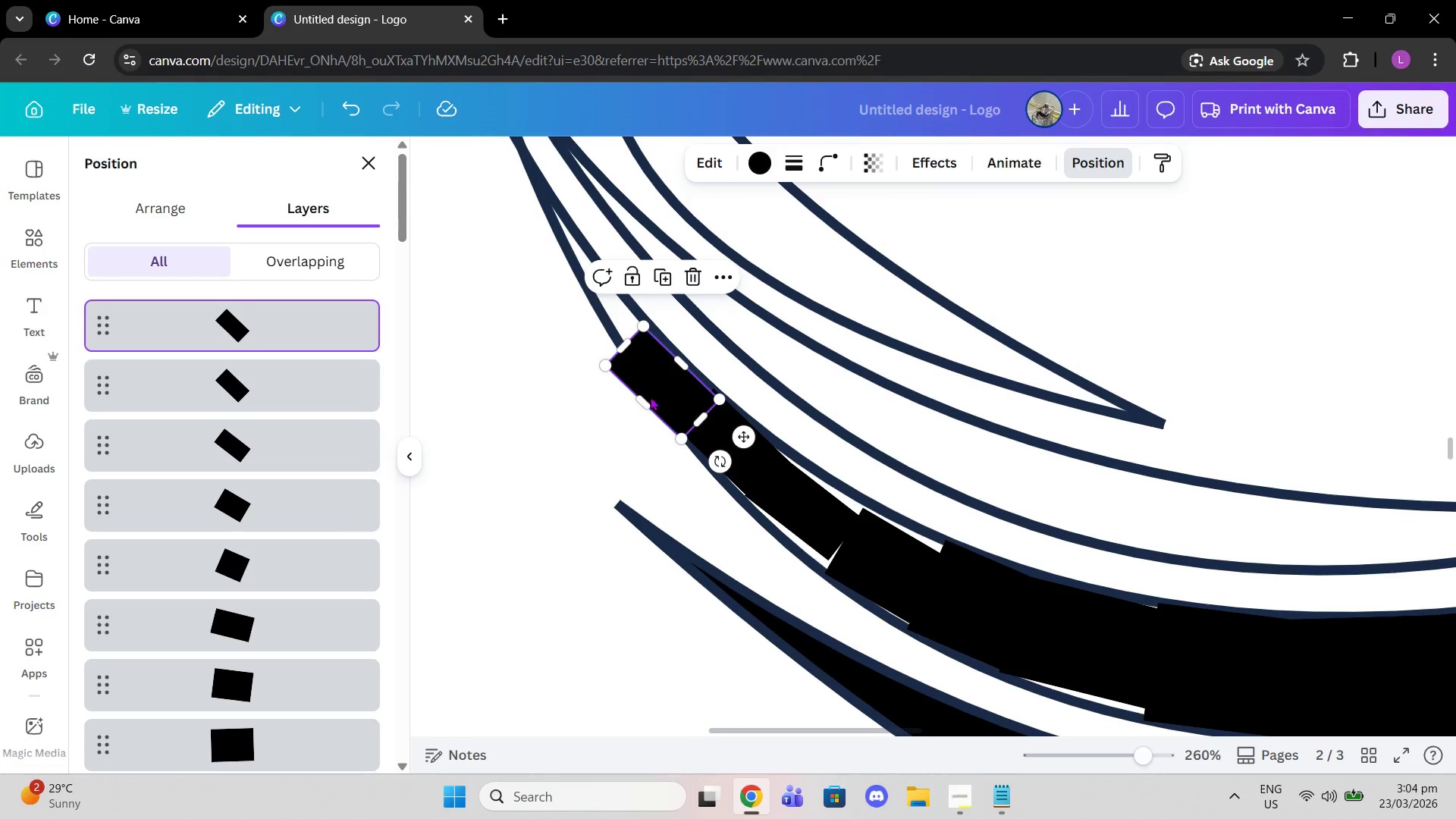 
left_click_drag(start_coordinate=[643, 397], to_coordinate=[675, 395])
 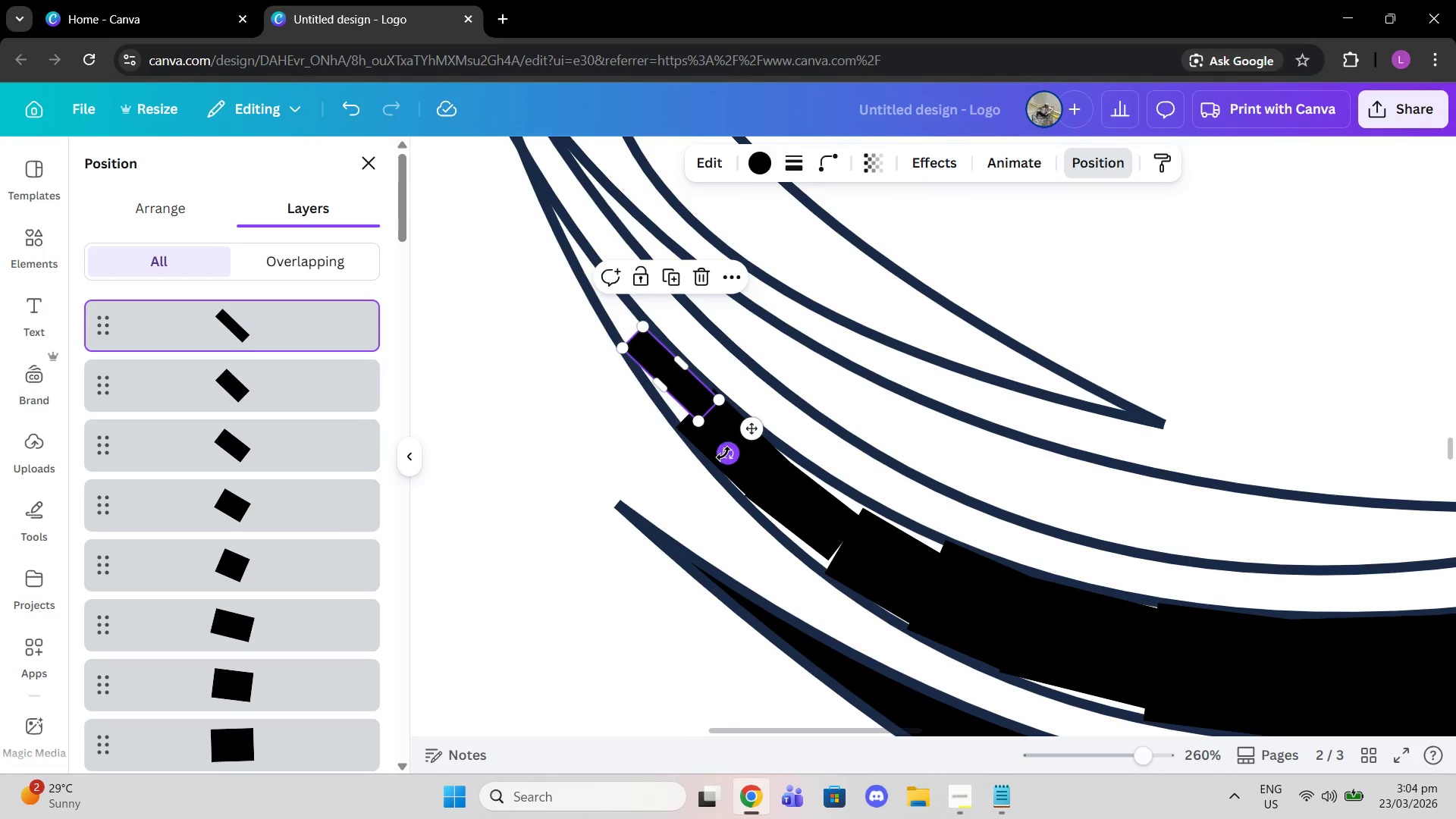 
left_click_drag(start_coordinate=[724, 454], to_coordinate=[716, 456])
 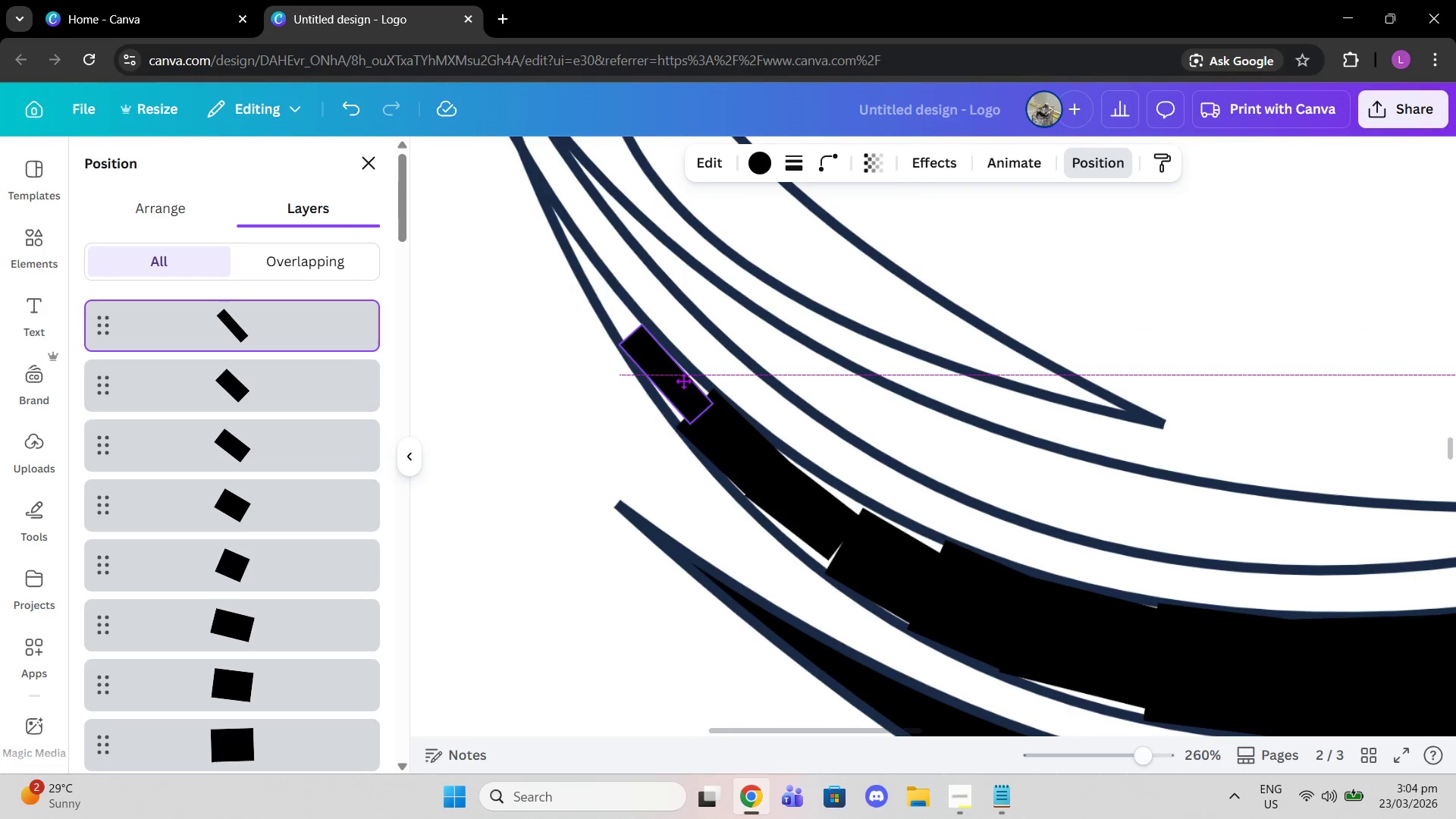 
scroll: coordinate [683, 381], scroll_direction: up, amount: 2.0
 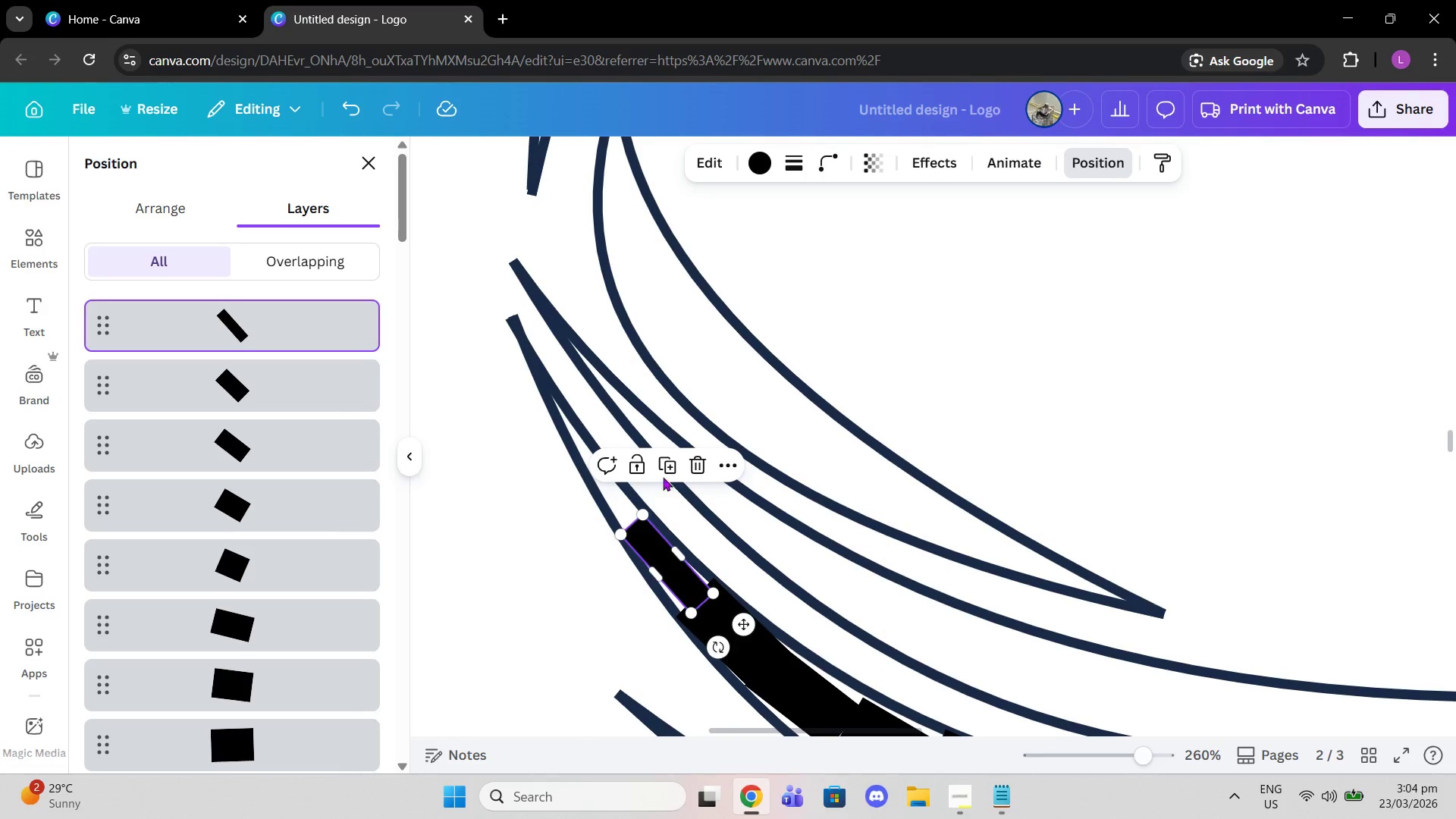 
left_click([663, 459])
 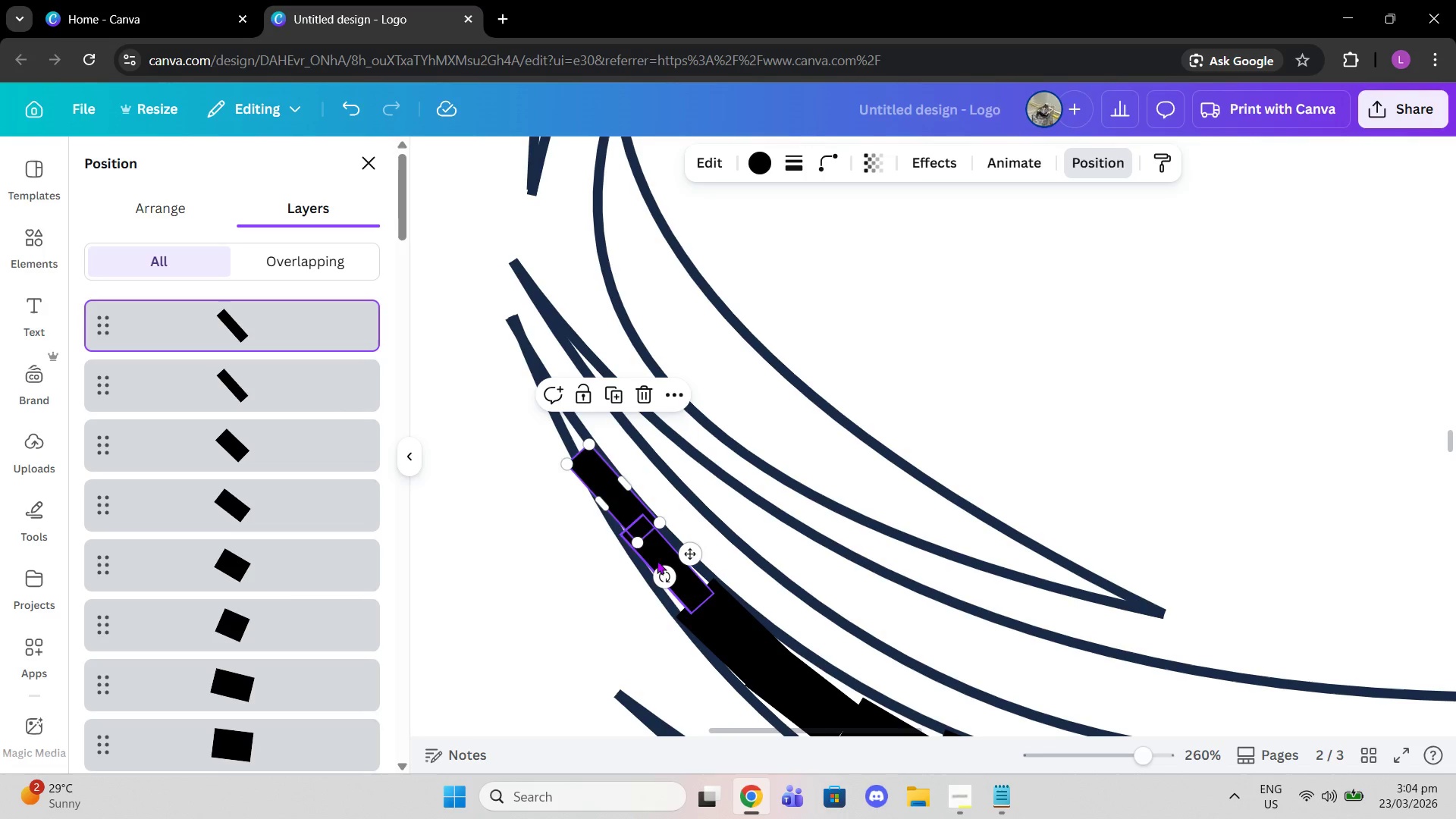 
left_click_drag(start_coordinate=[661, 575], to_coordinate=[647, 573])
 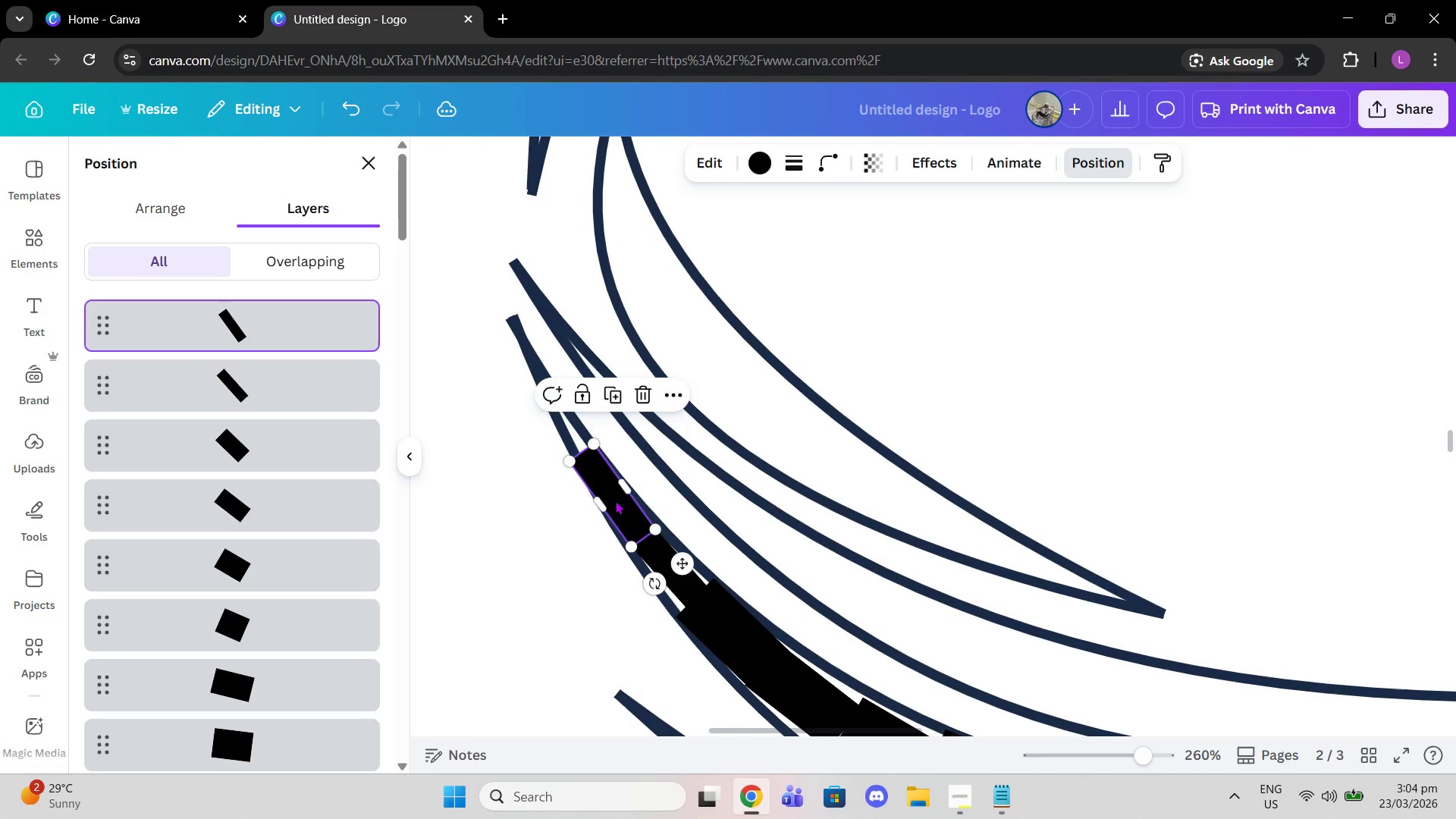 
left_click_drag(start_coordinate=[599, 505], to_coordinate=[610, 510])
 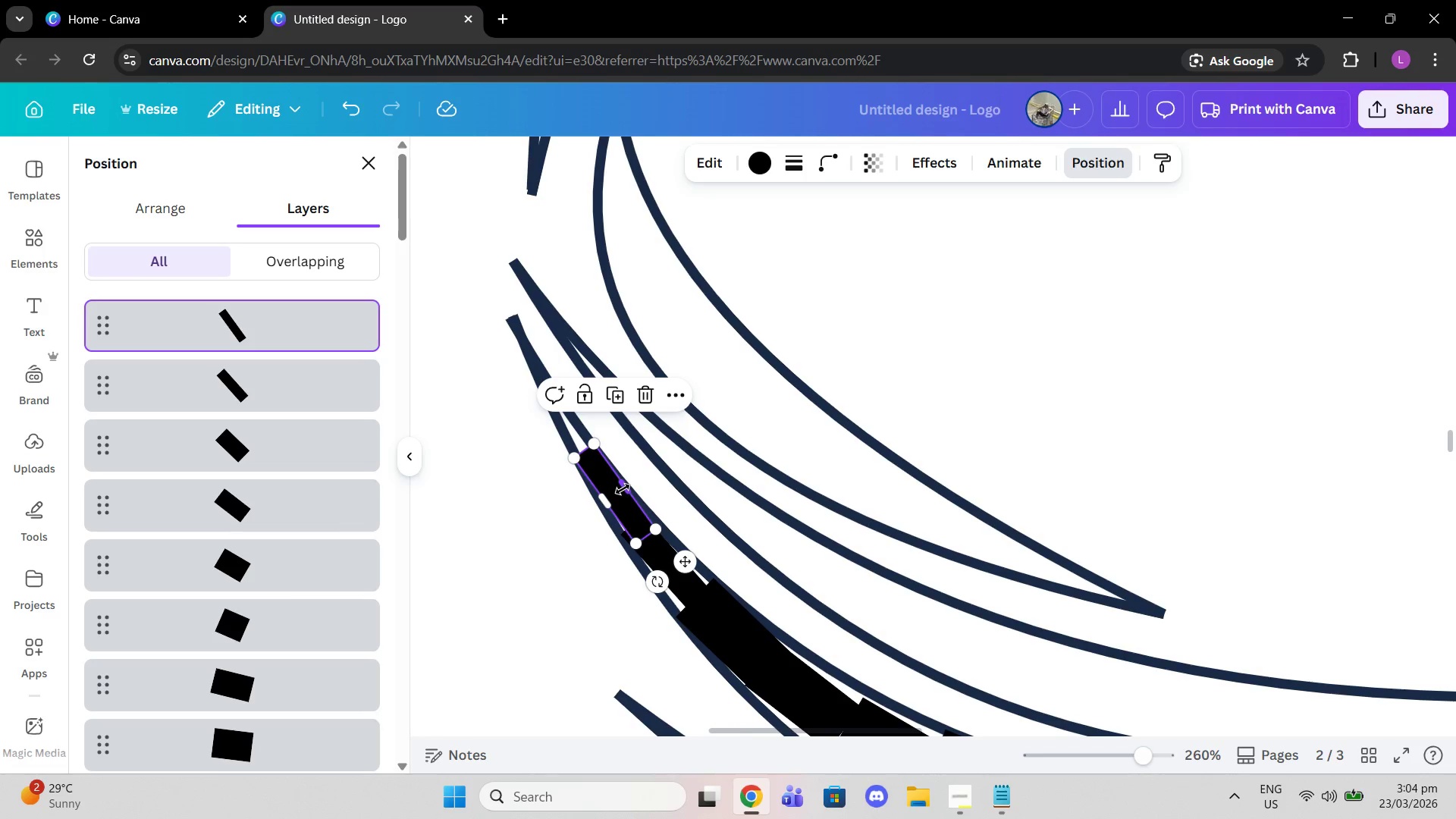 
left_click_drag(start_coordinate=[623, 489], to_coordinate=[616, 491])
 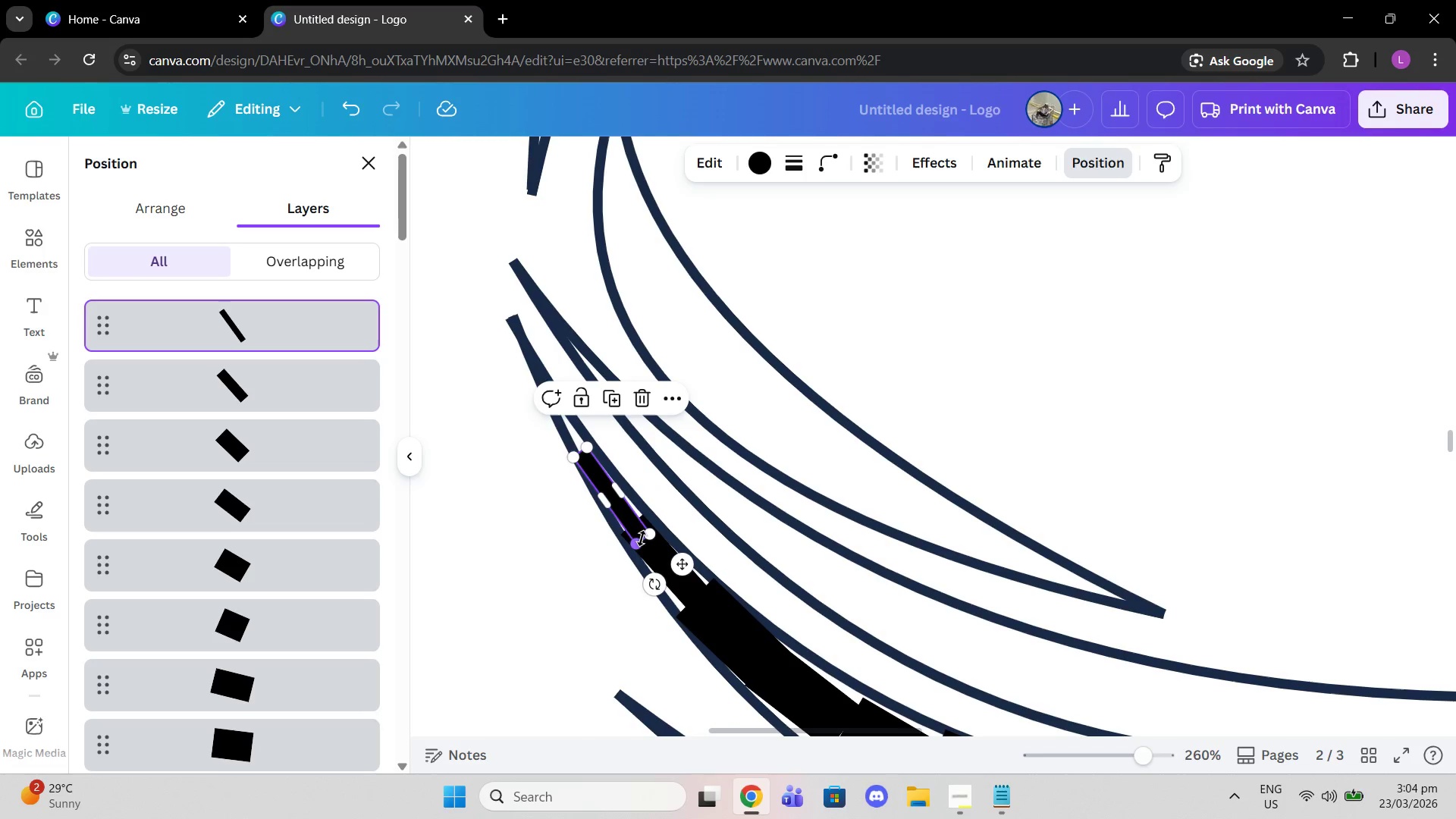 
left_click([609, 403])
 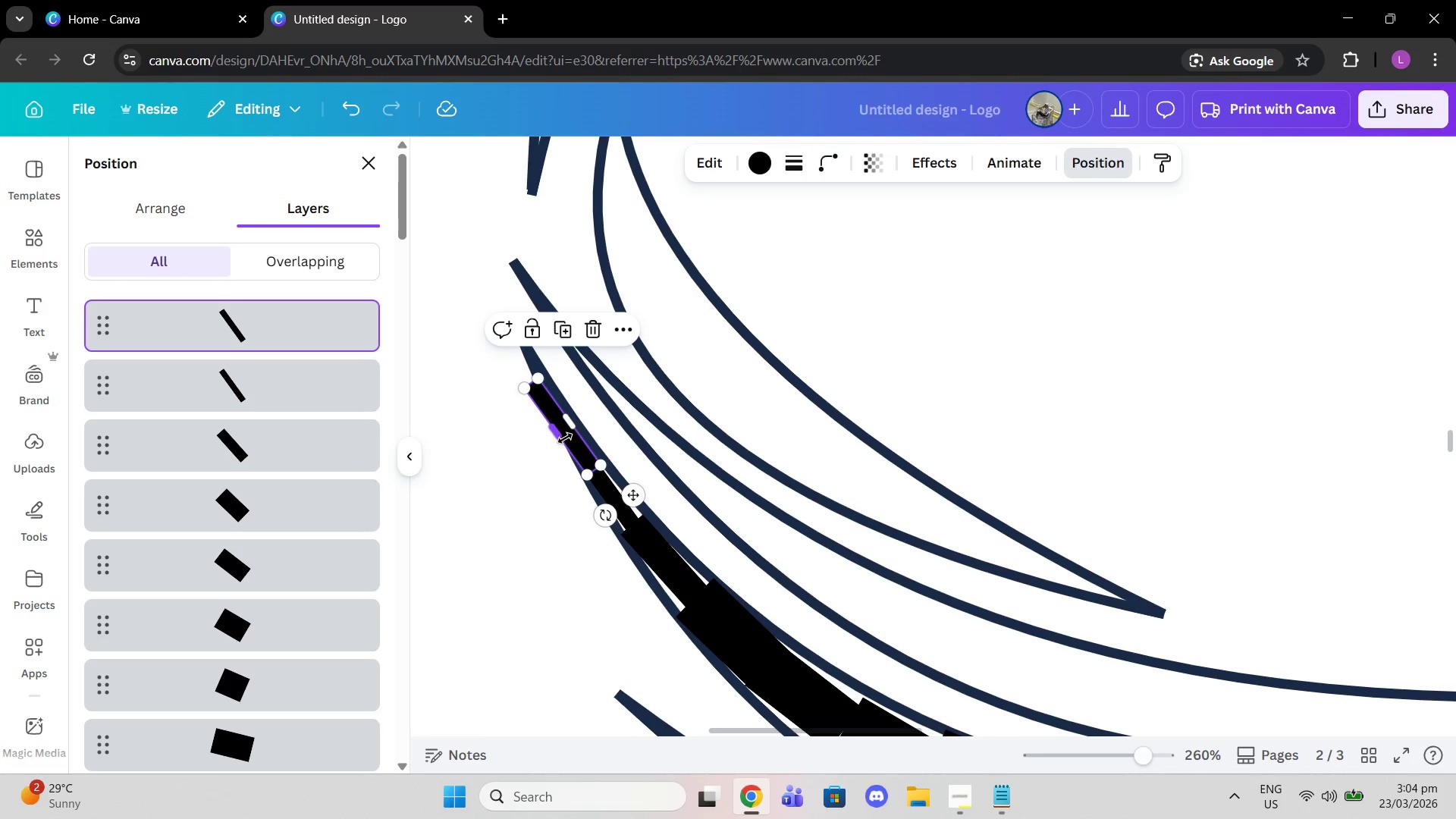 
left_click_drag(start_coordinate=[557, 433], to_coordinate=[573, 442])
 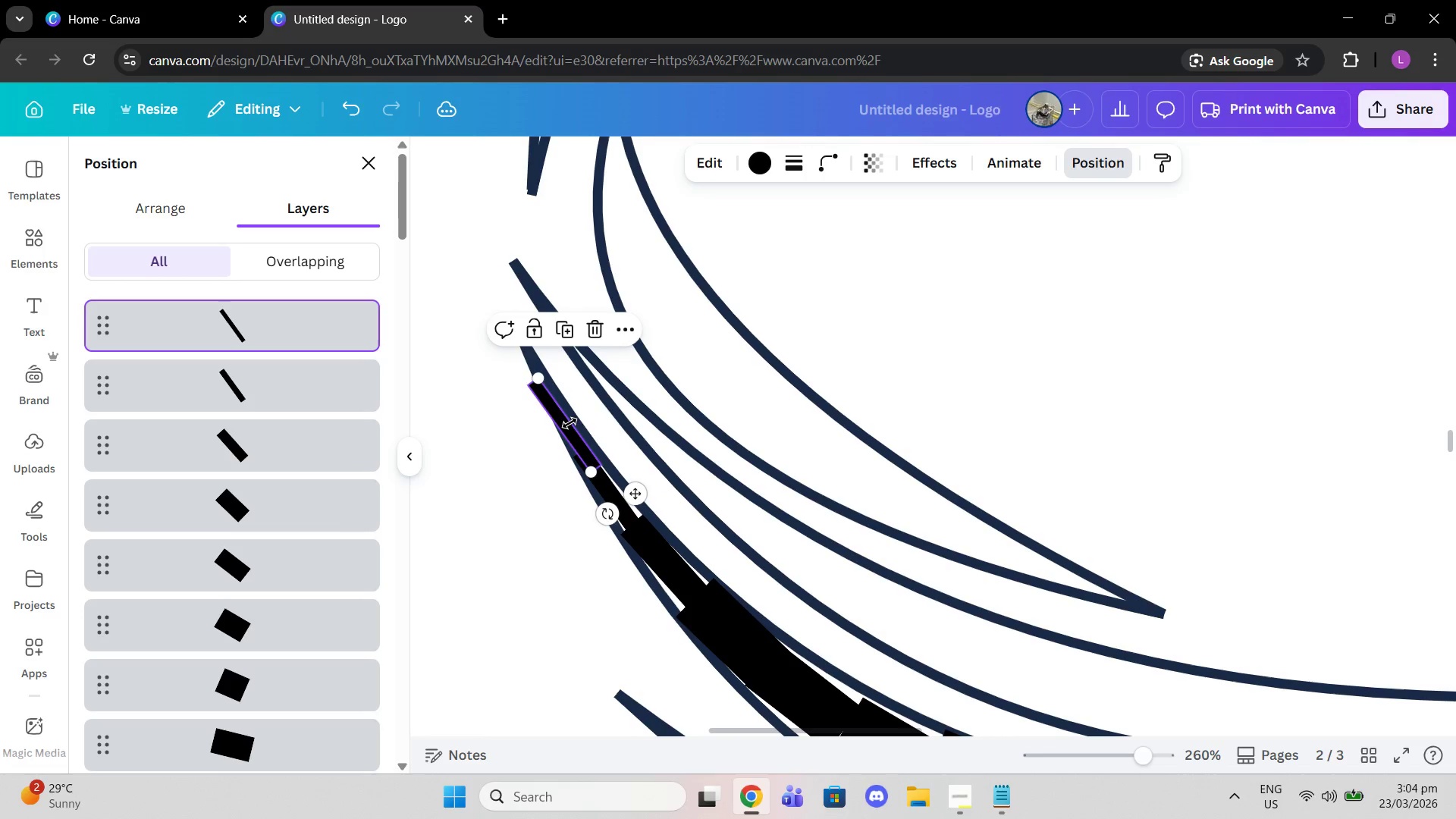 
left_click_drag(start_coordinate=[570, 423], to_coordinate=[585, 442])
 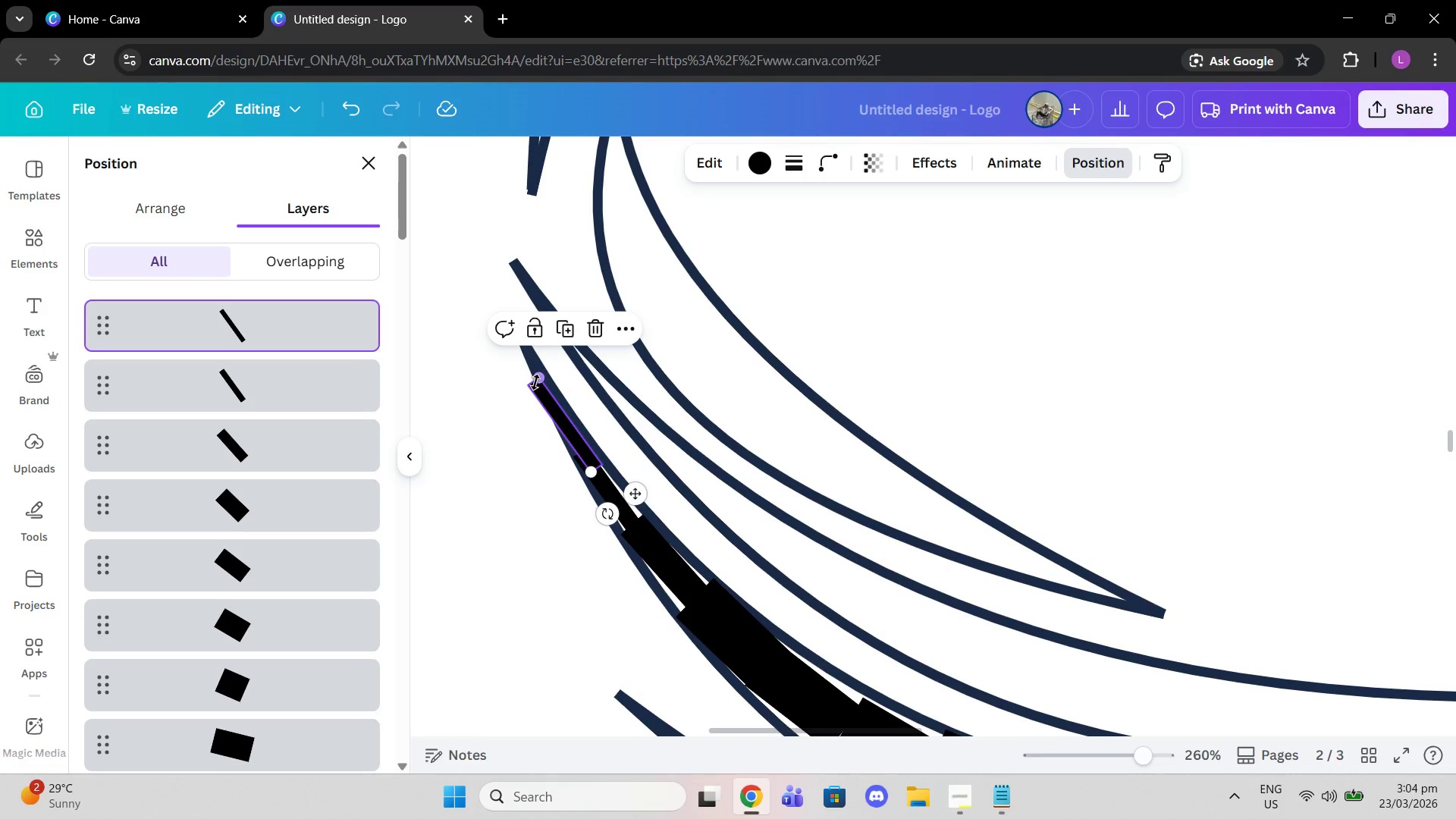 
left_click_drag(start_coordinate=[541, 378], to_coordinate=[598, 362])
 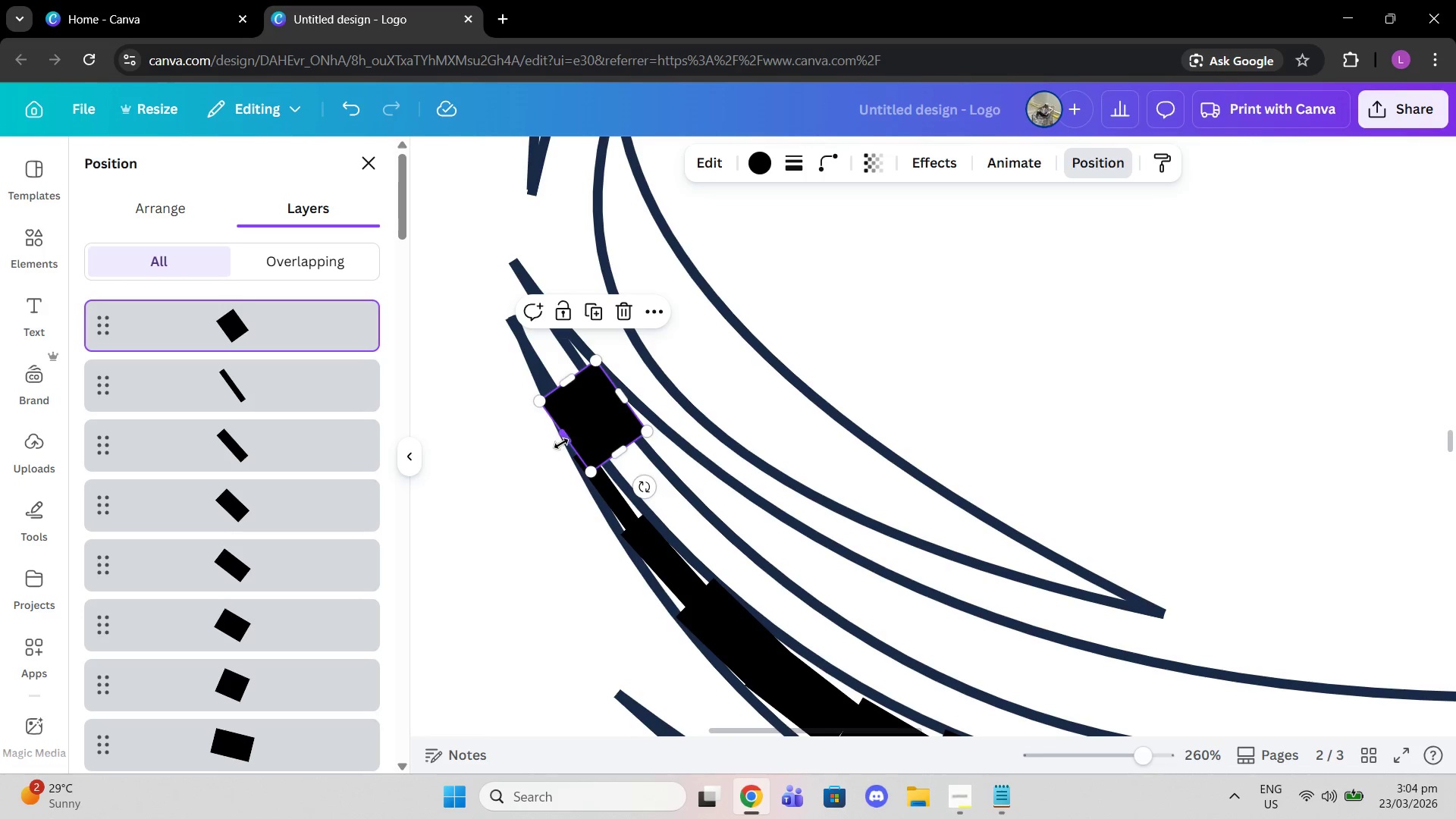 
left_click_drag(start_coordinate=[561, 444], to_coordinate=[565, 440])
 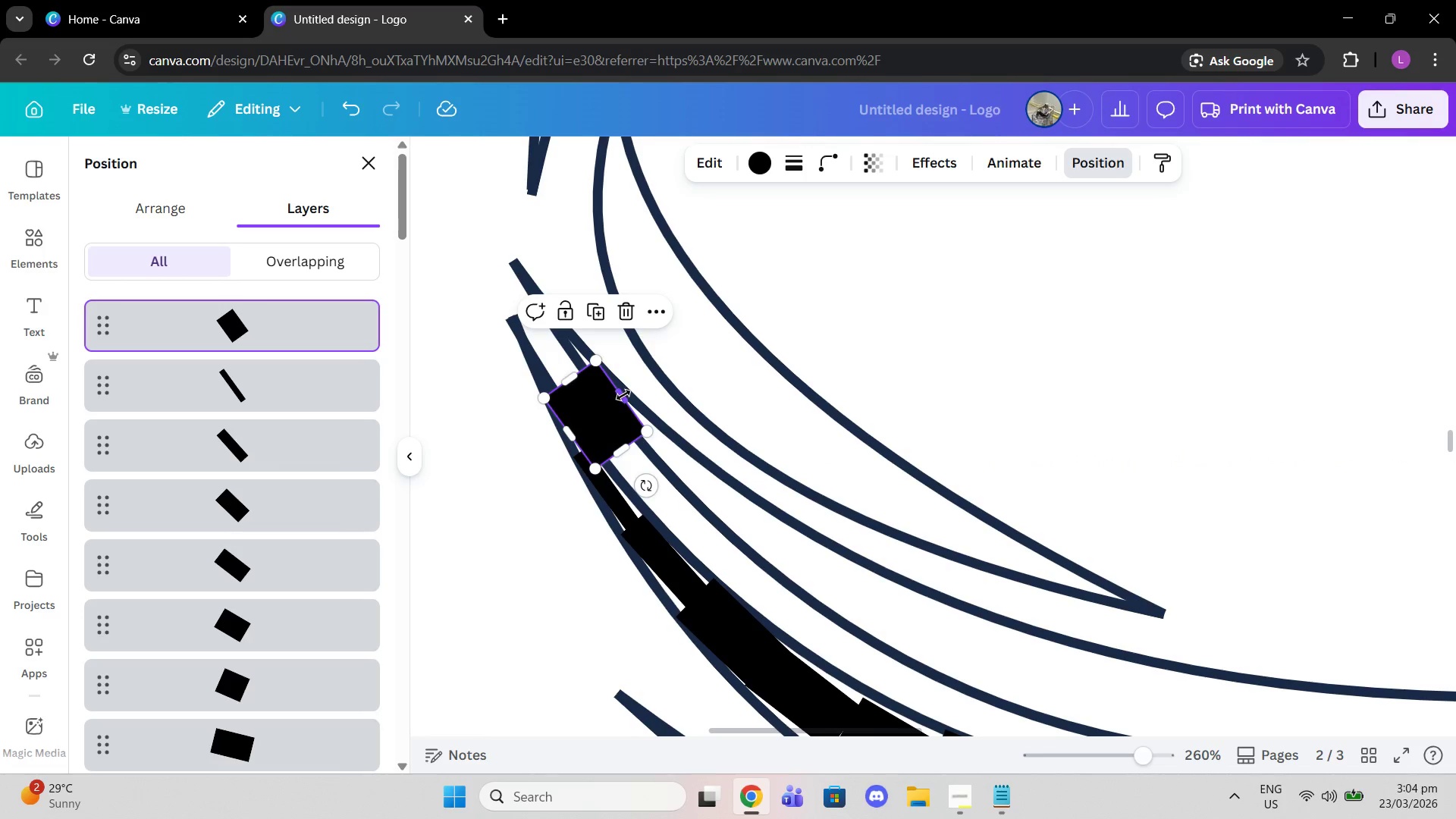 
left_click_drag(start_coordinate=[623, 395], to_coordinate=[575, 429])
 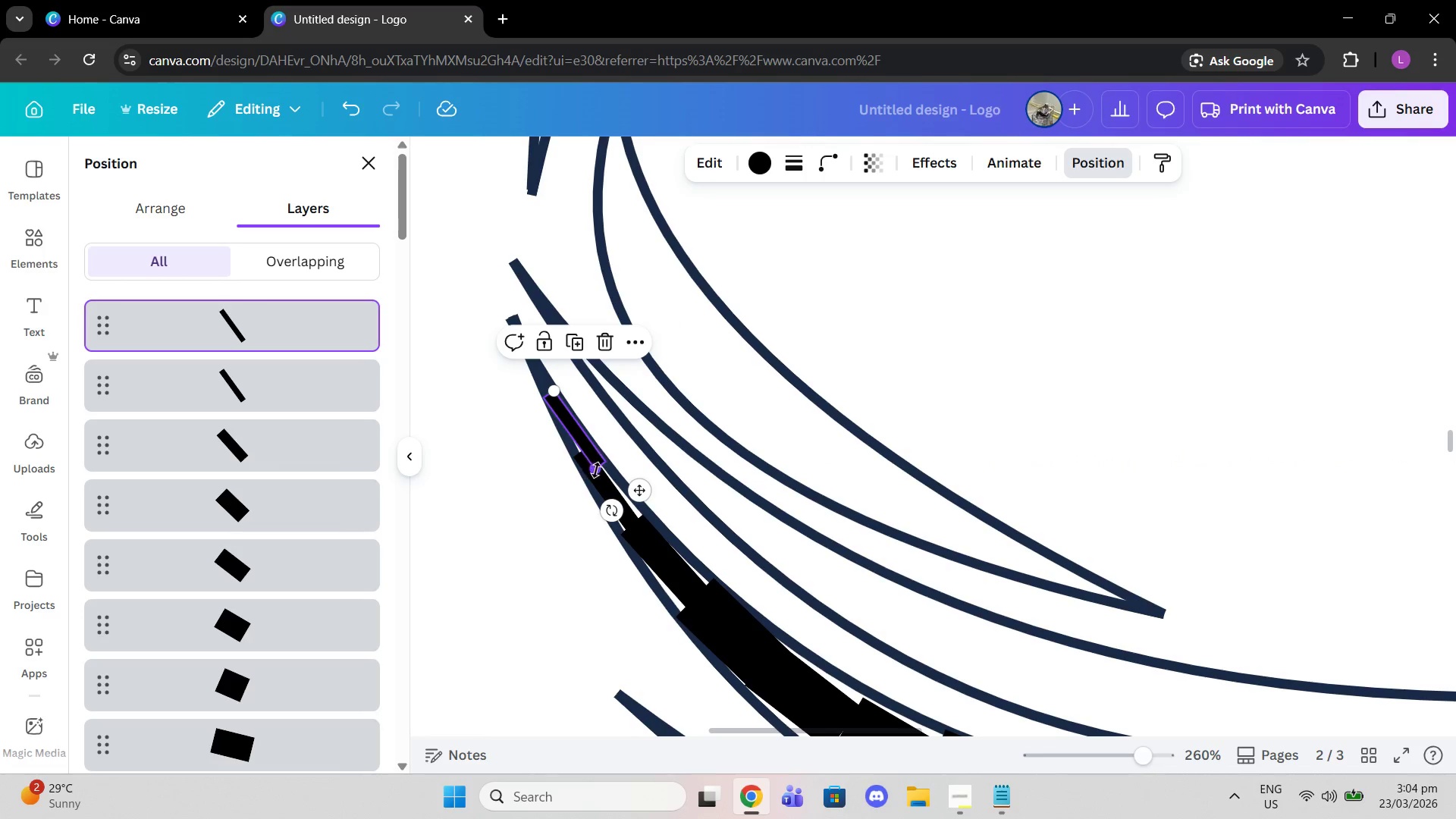 
left_click_drag(start_coordinate=[597, 471], to_coordinate=[599, 484])
 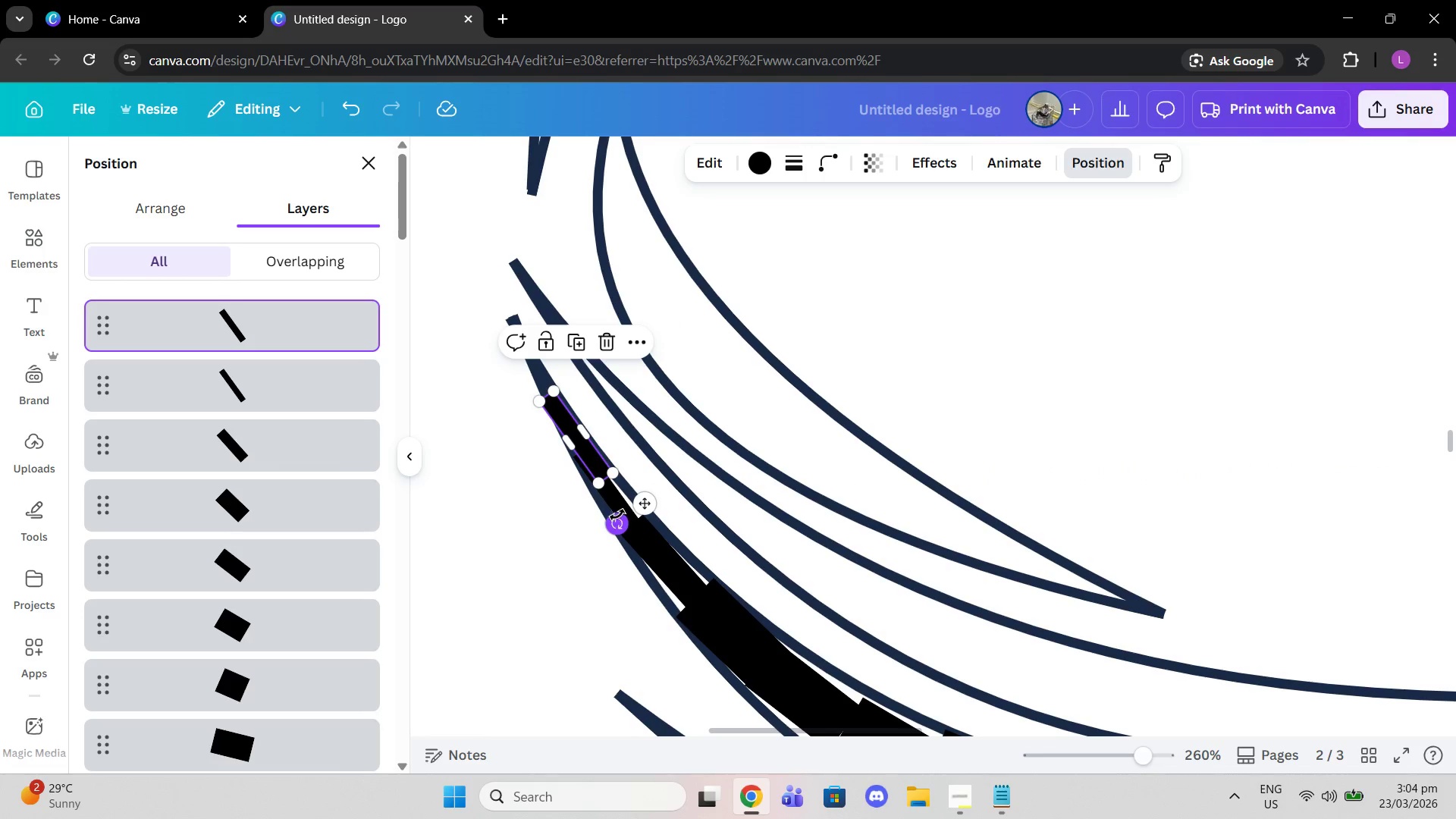 
left_click_drag(start_coordinate=[617, 527], to_coordinate=[604, 525])
 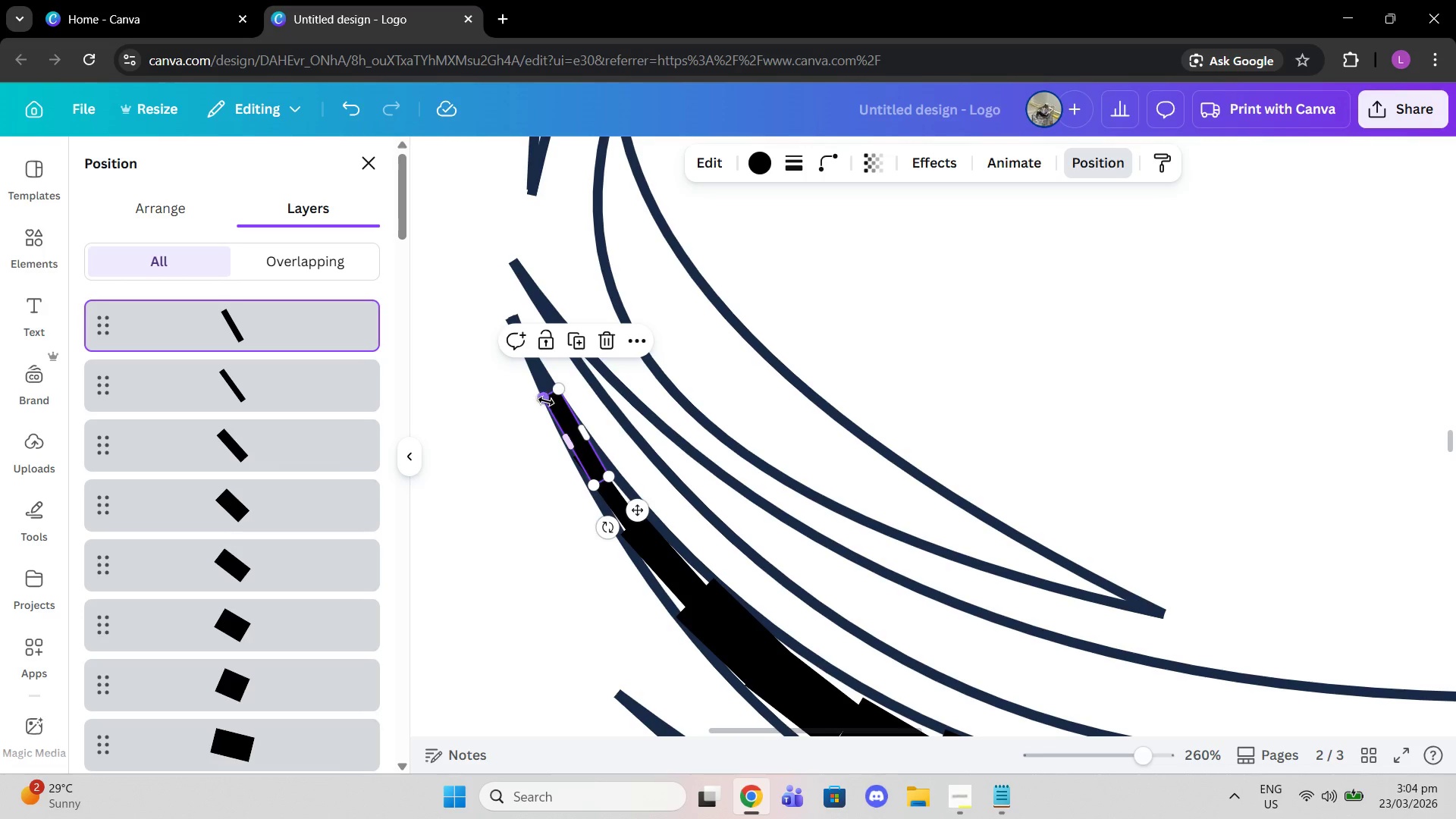 
left_click_drag(start_coordinate=[544, 400], to_coordinate=[540, 391])
 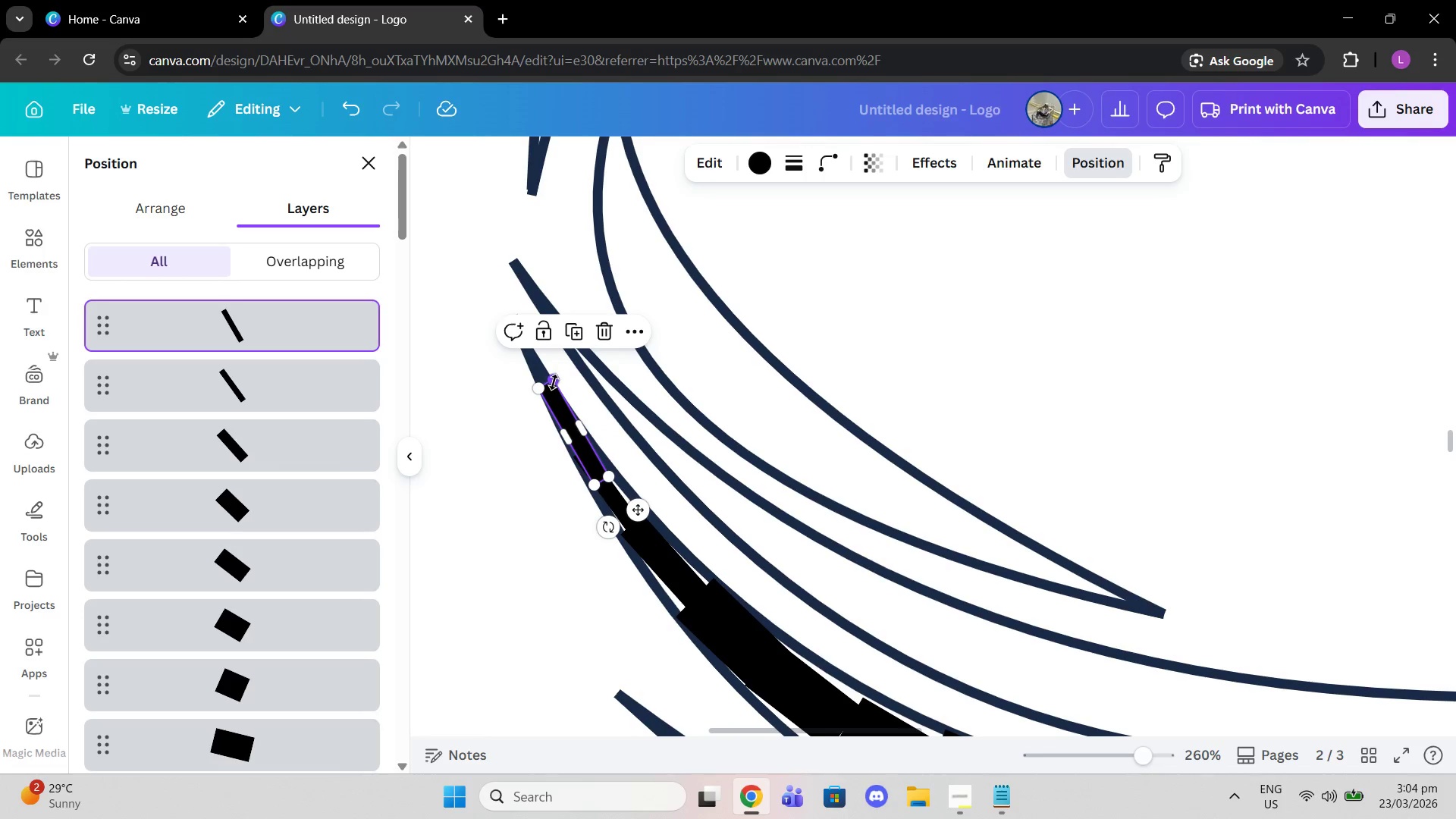 
left_click_drag(start_coordinate=[554, 382], to_coordinate=[549, 382])
 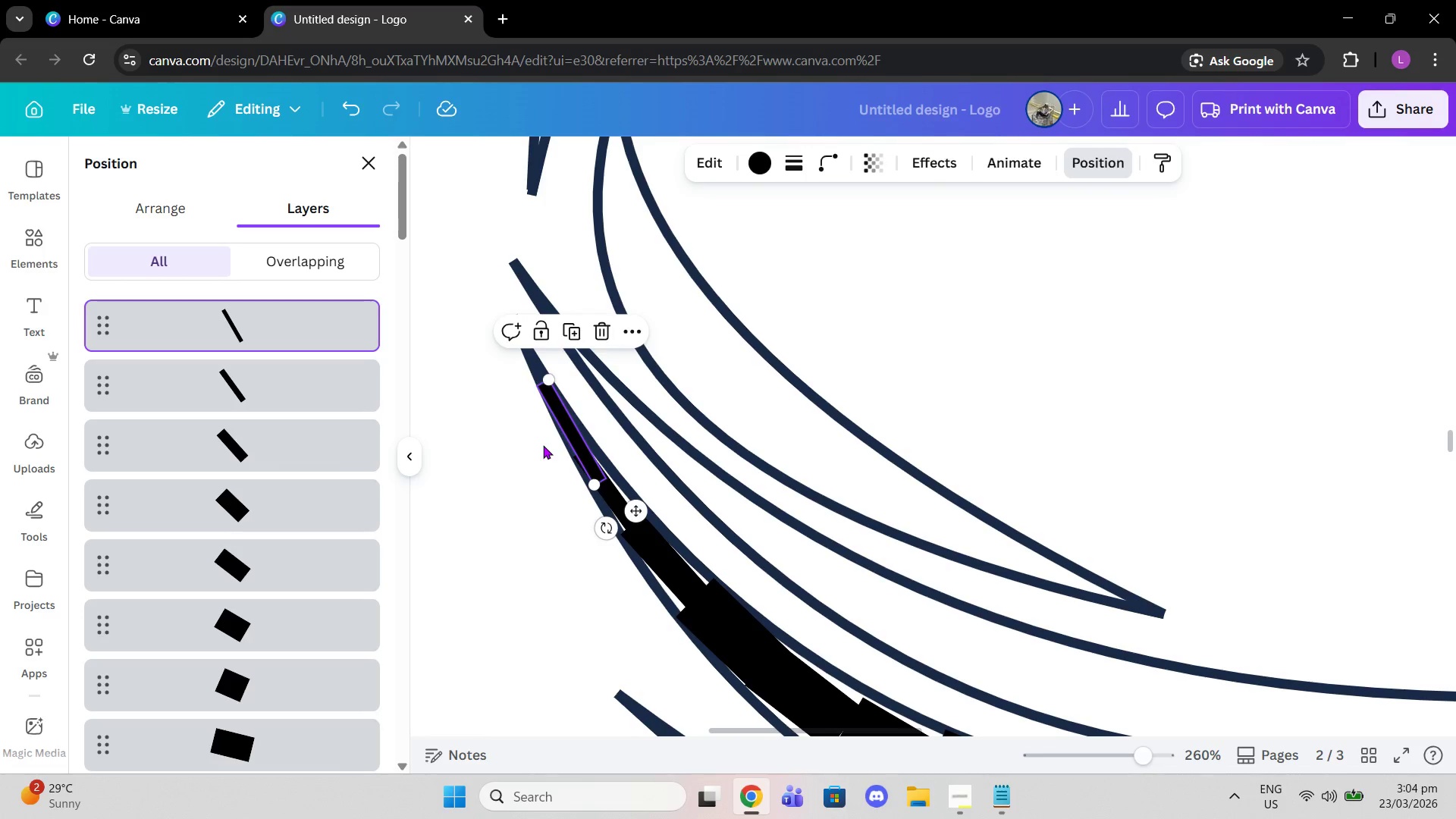 
left_click([543, 445])
 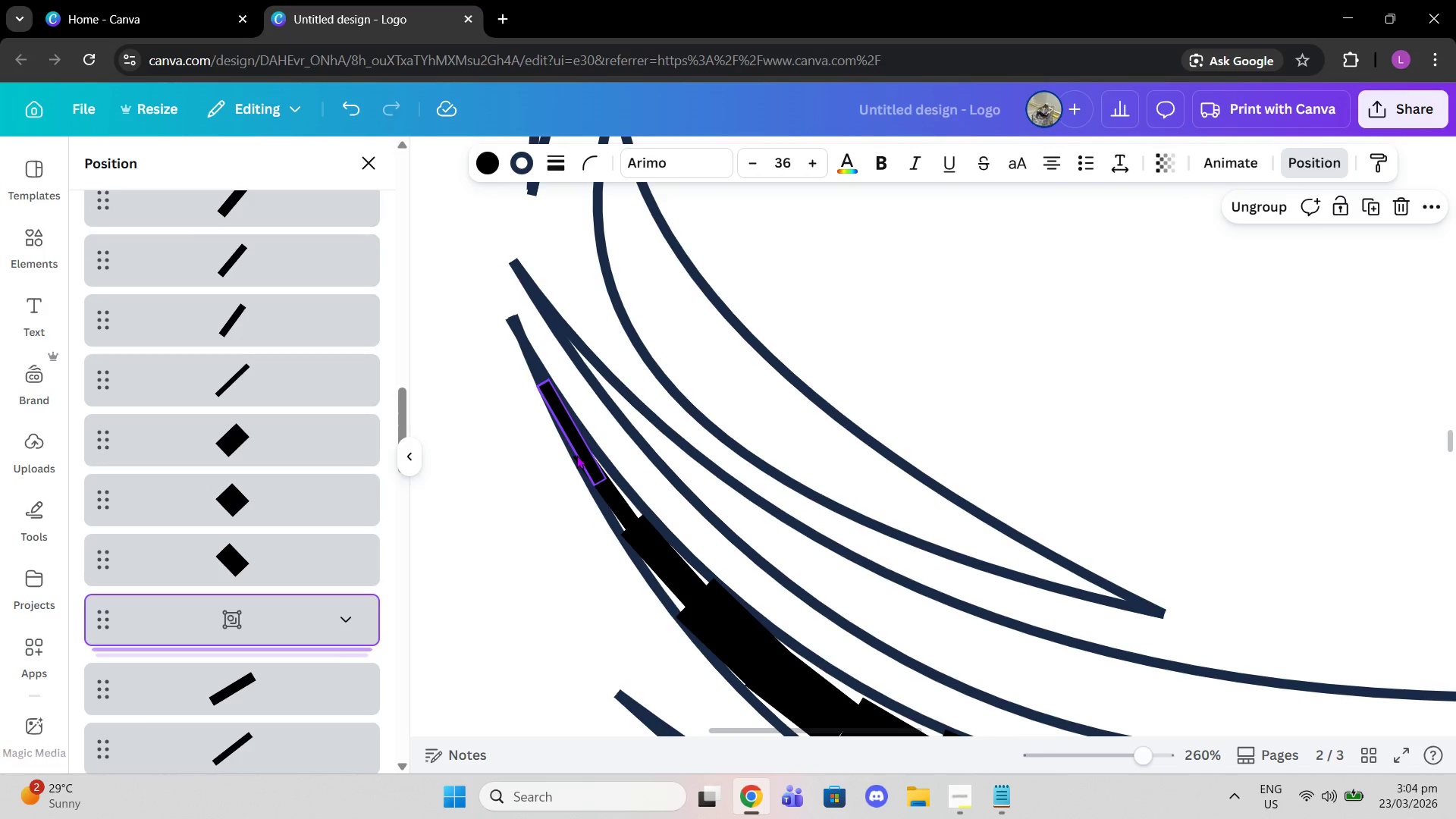 
left_click([579, 453])
 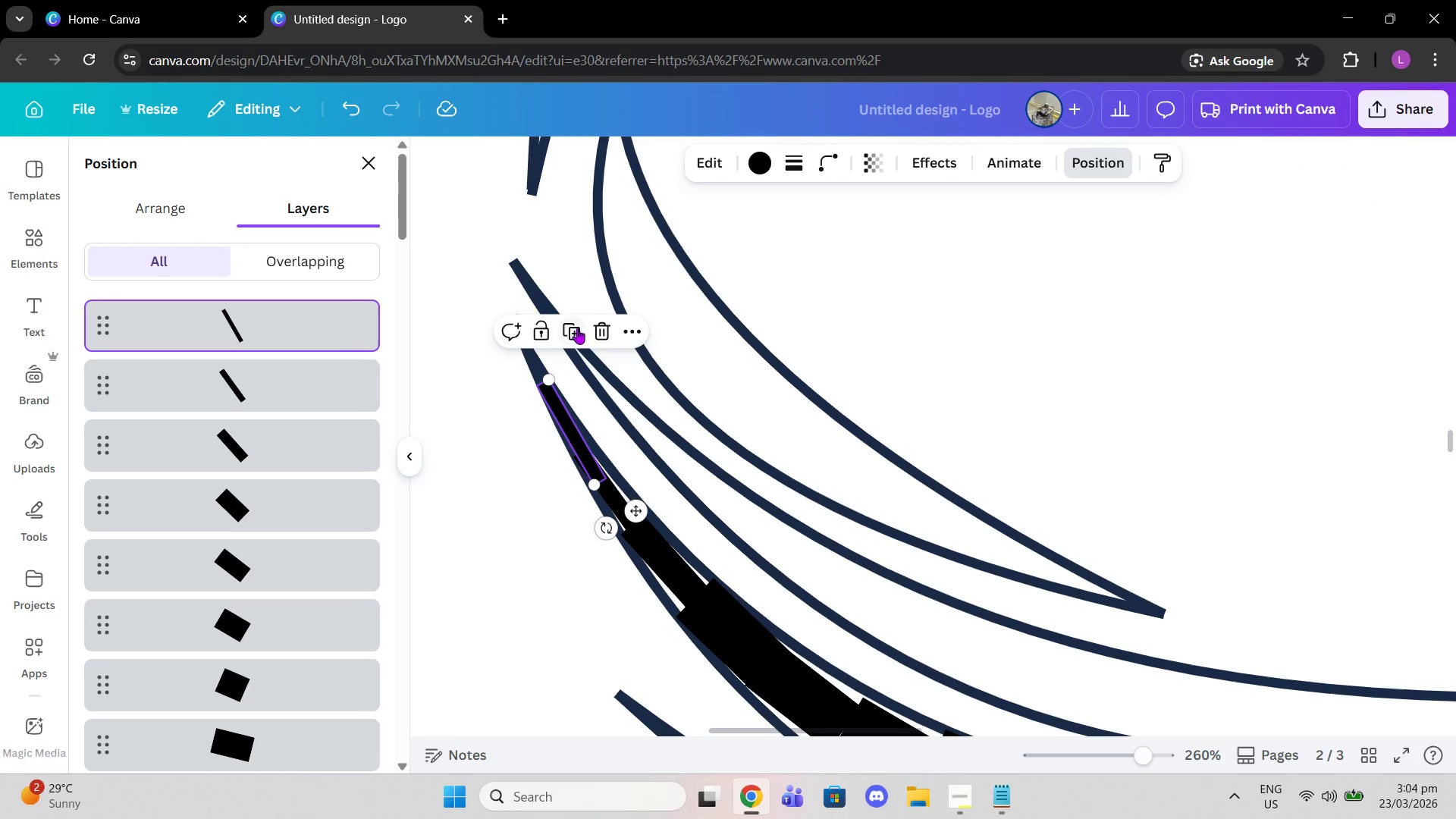 
left_click([574, 333])
 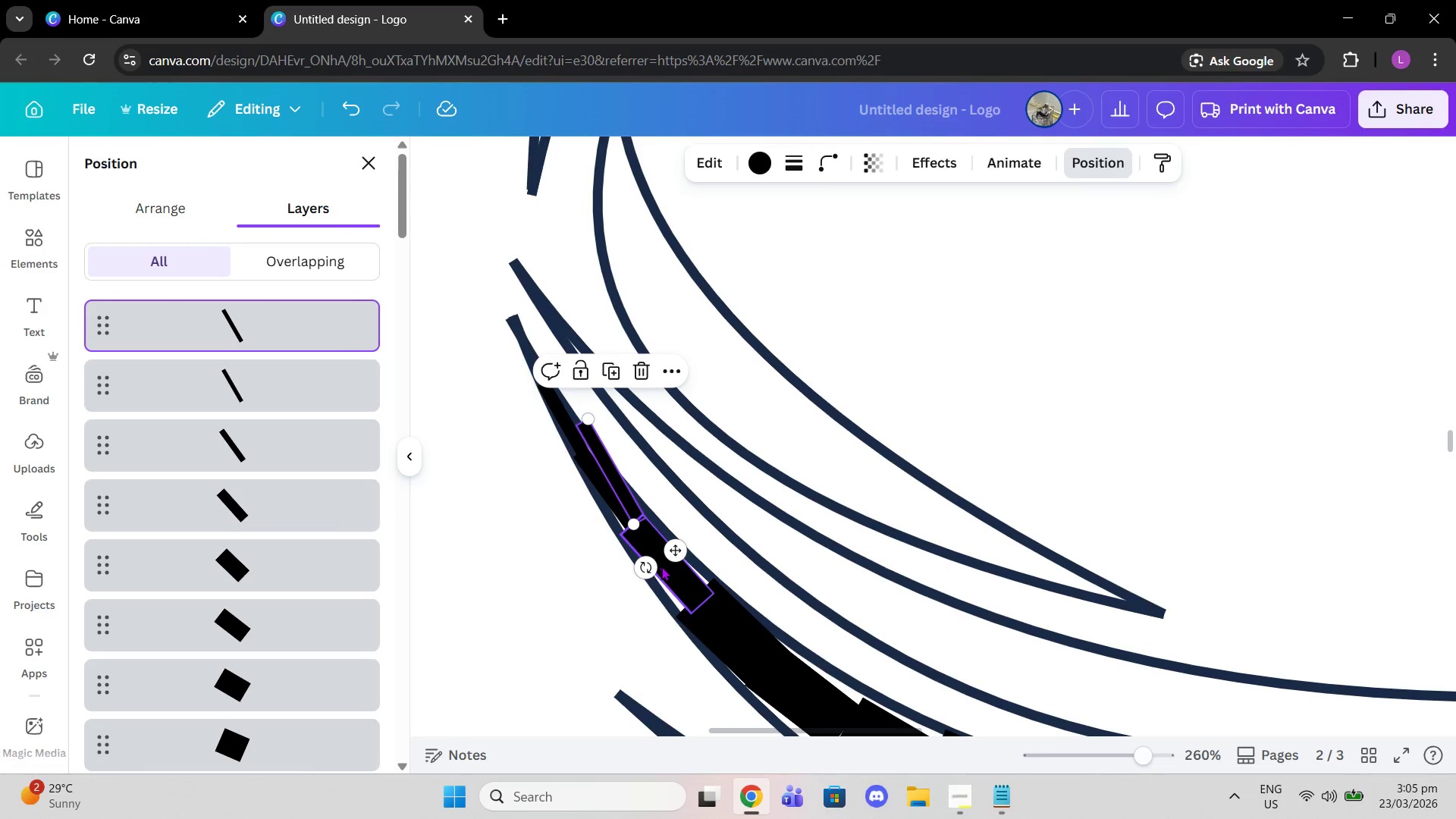 
left_click_drag(start_coordinate=[645, 571], to_coordinate=[671, 585])
 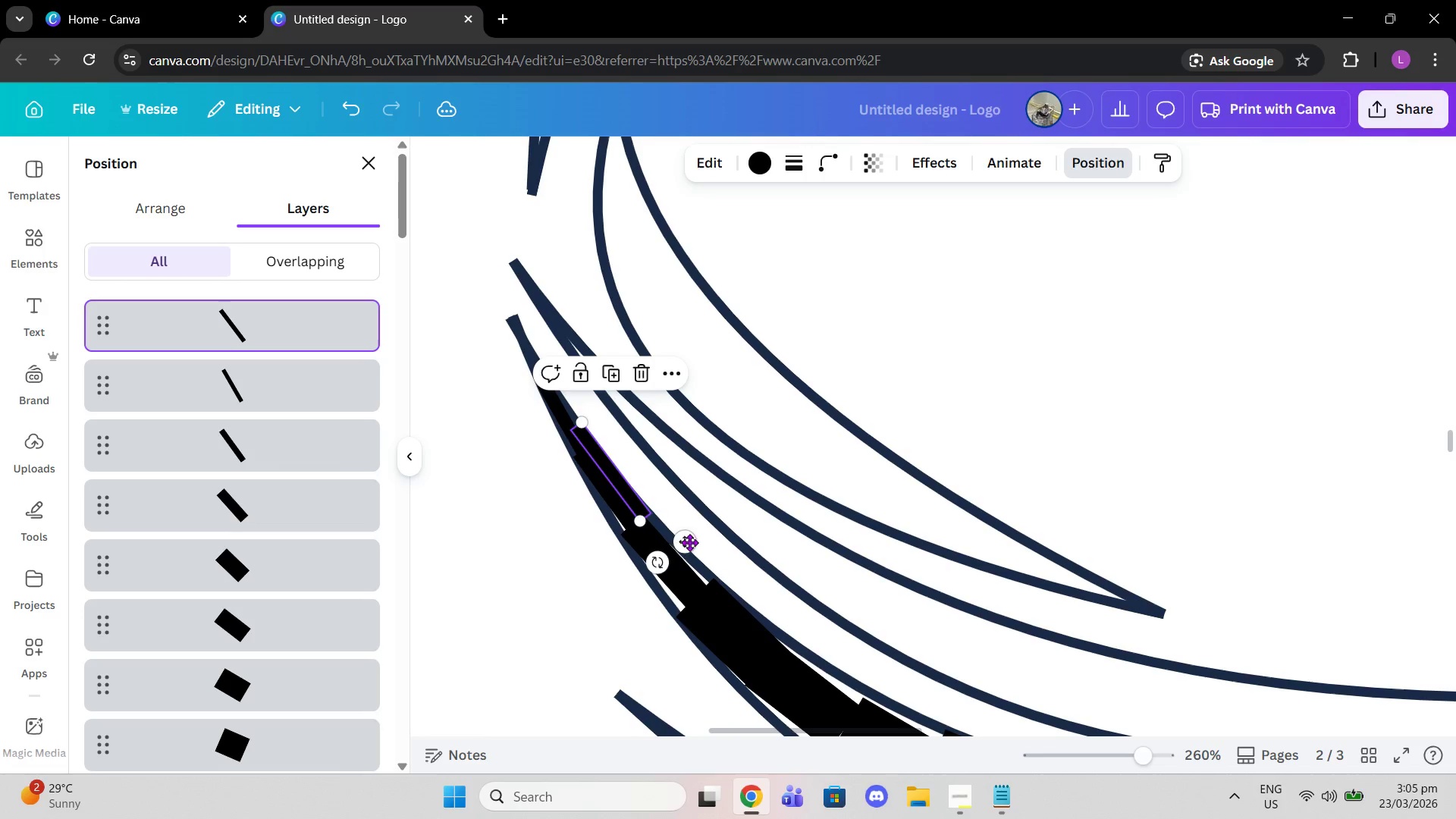 
left_click_drag(start_coordinate=[686, 541], to_coordinate=[692, 555])
 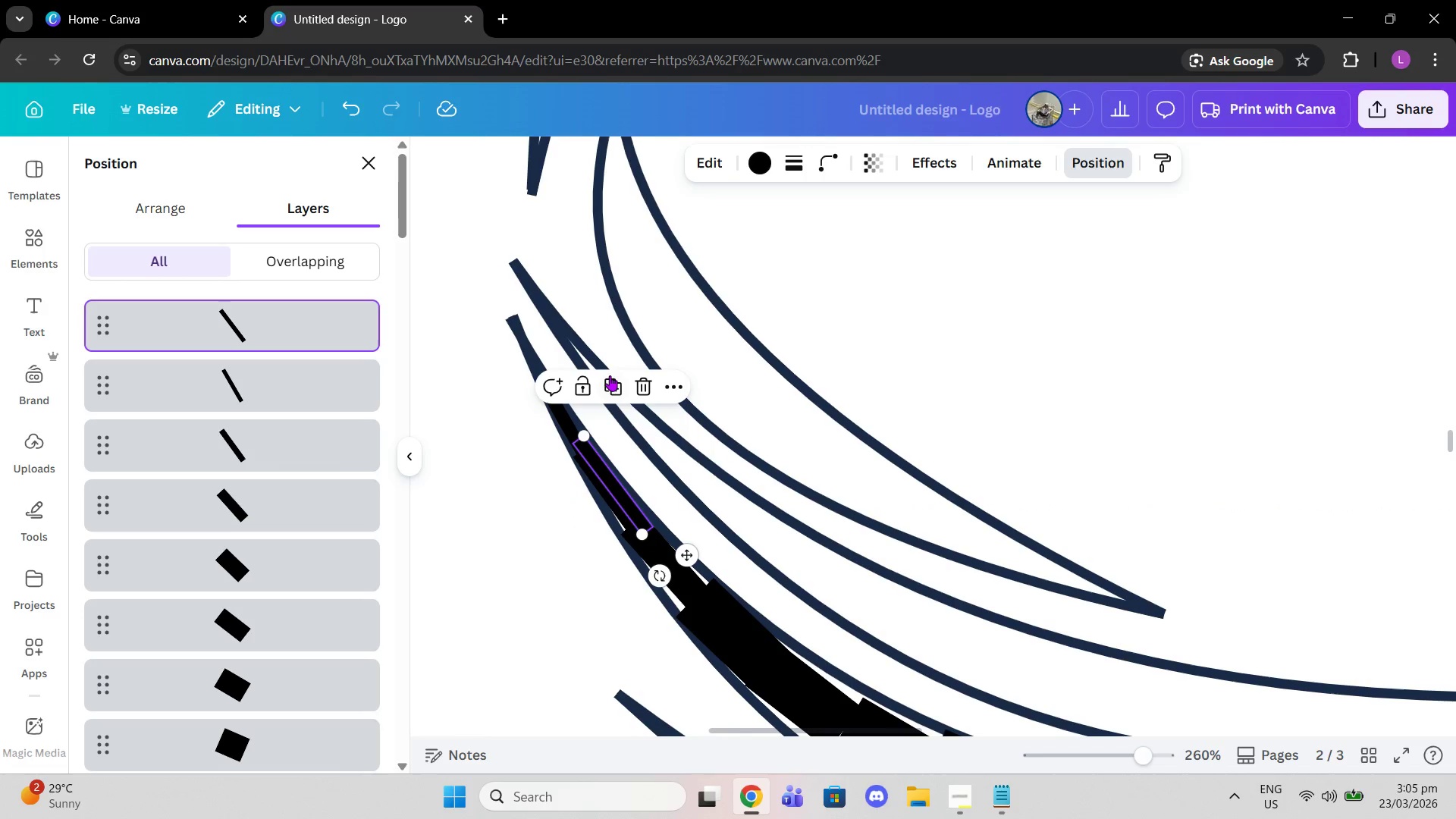 
left_click([610, 375])
 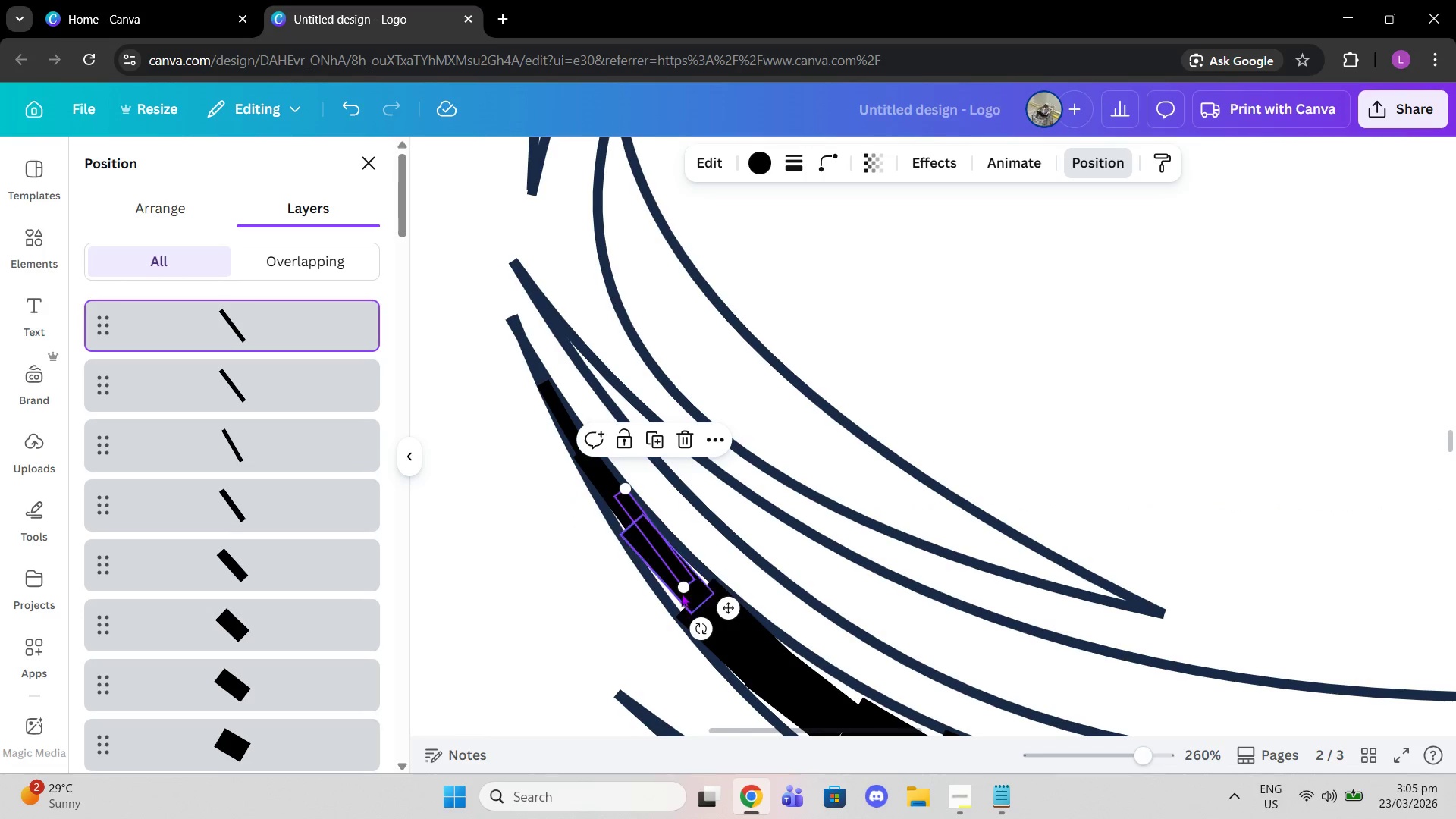 
left_click_drag(start_coordinate=[681, 590], to_coordinate=[678, 618])
 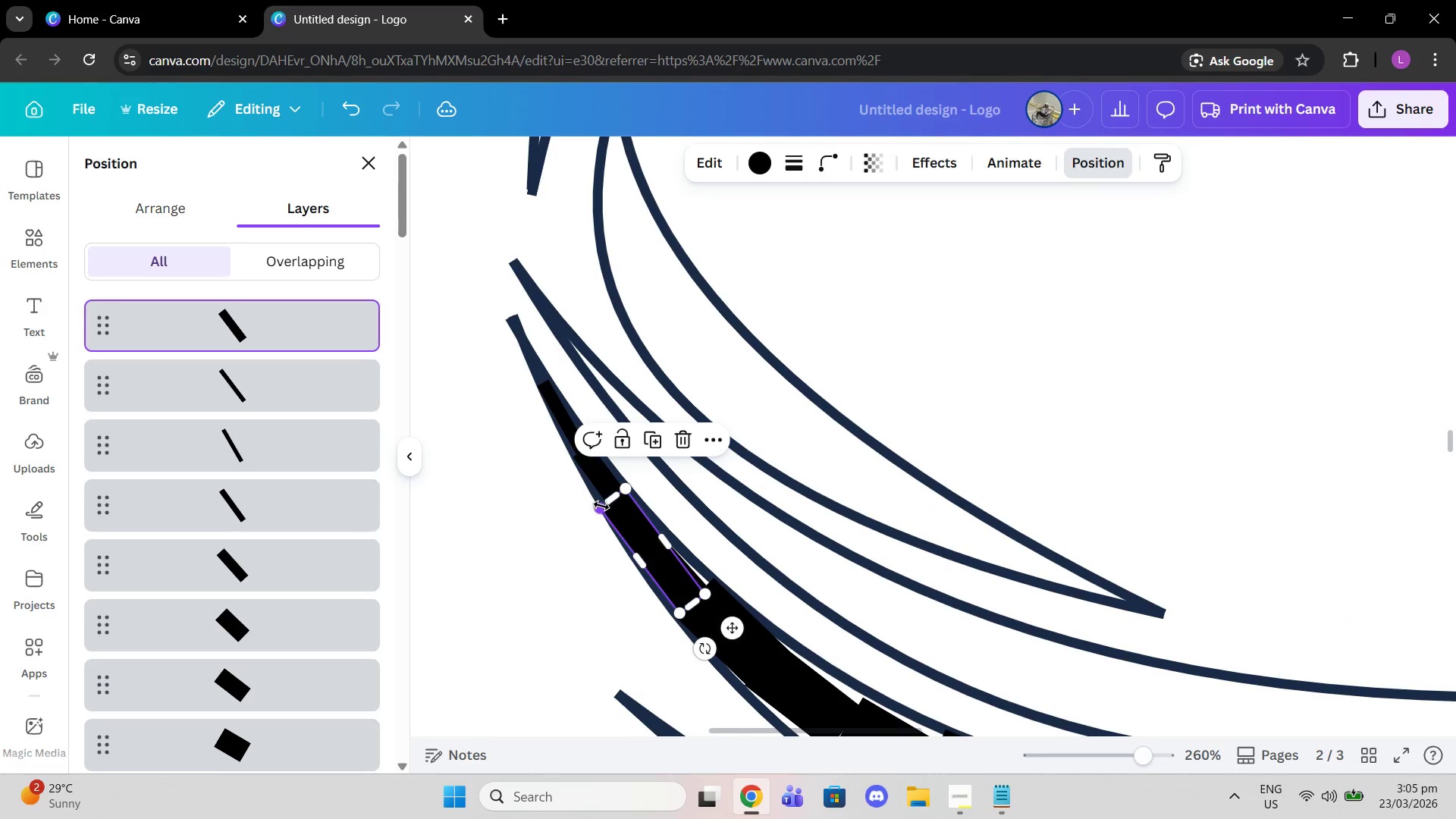 
left_click_drag(start_coordinate=[601, 505], to_coordinate=[607, 508])
 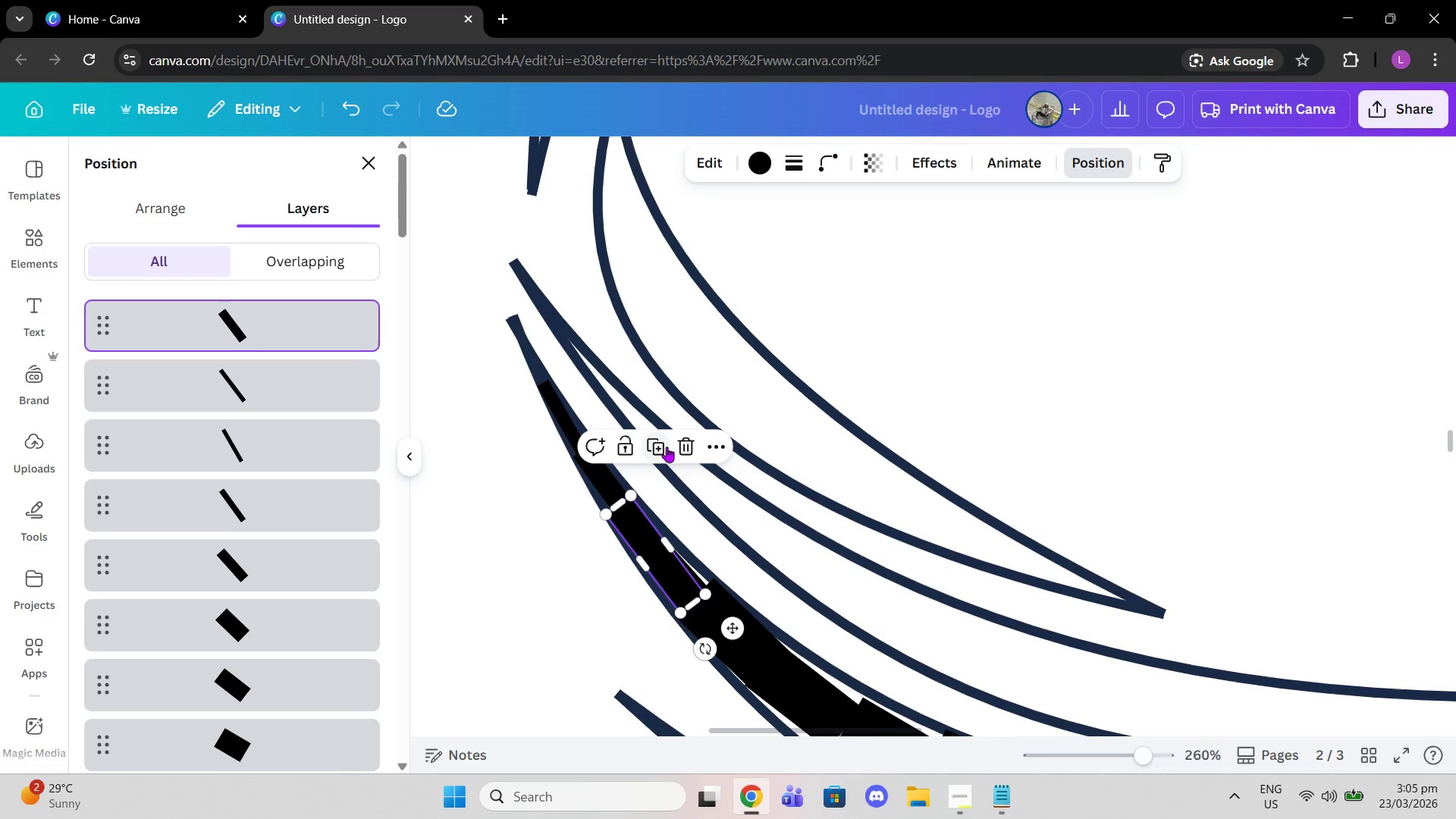 
left_click([667, 447])
 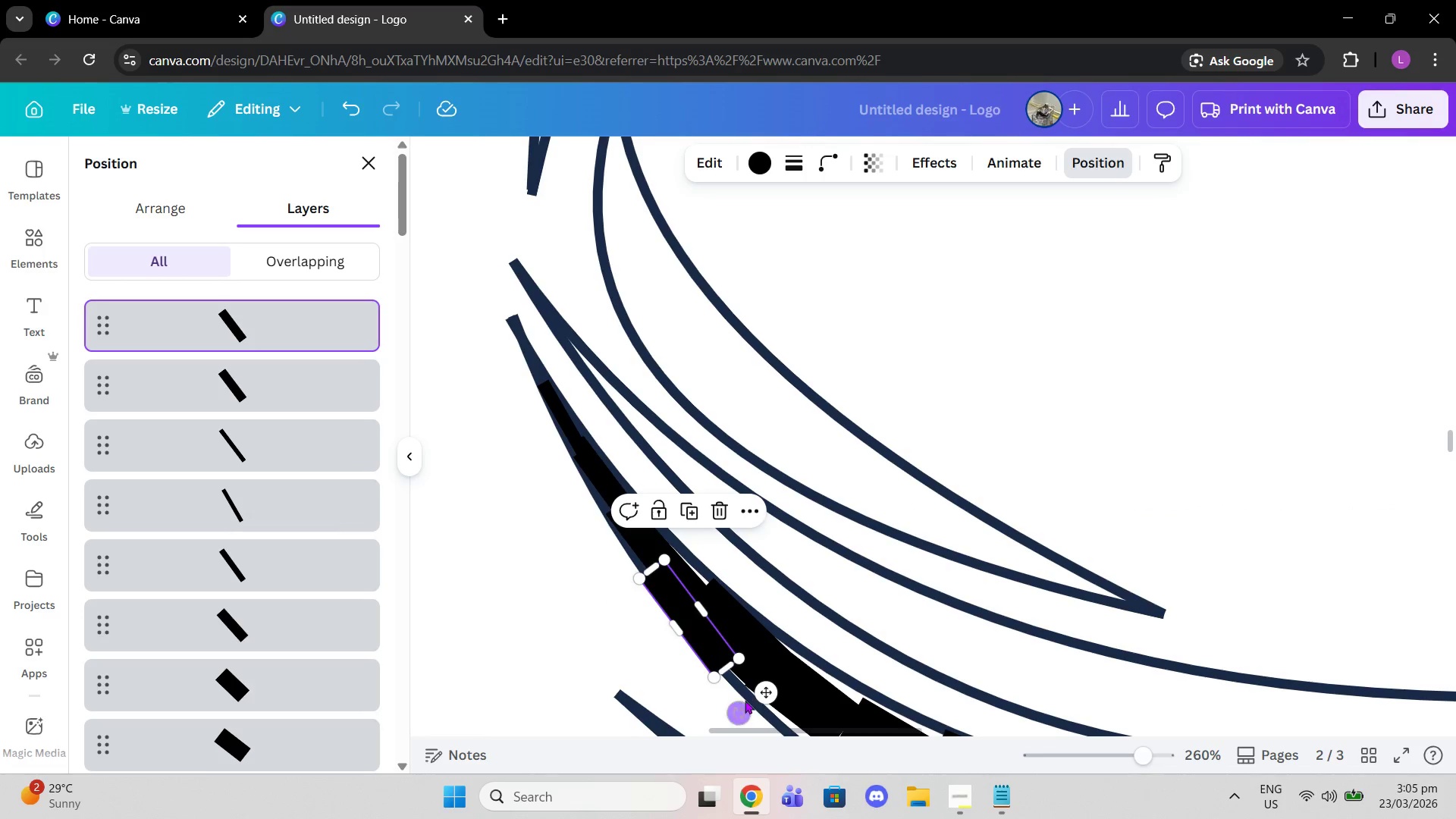 
scroll: coordinate [744, 657], scroll_direction: down, amount: 1.0
 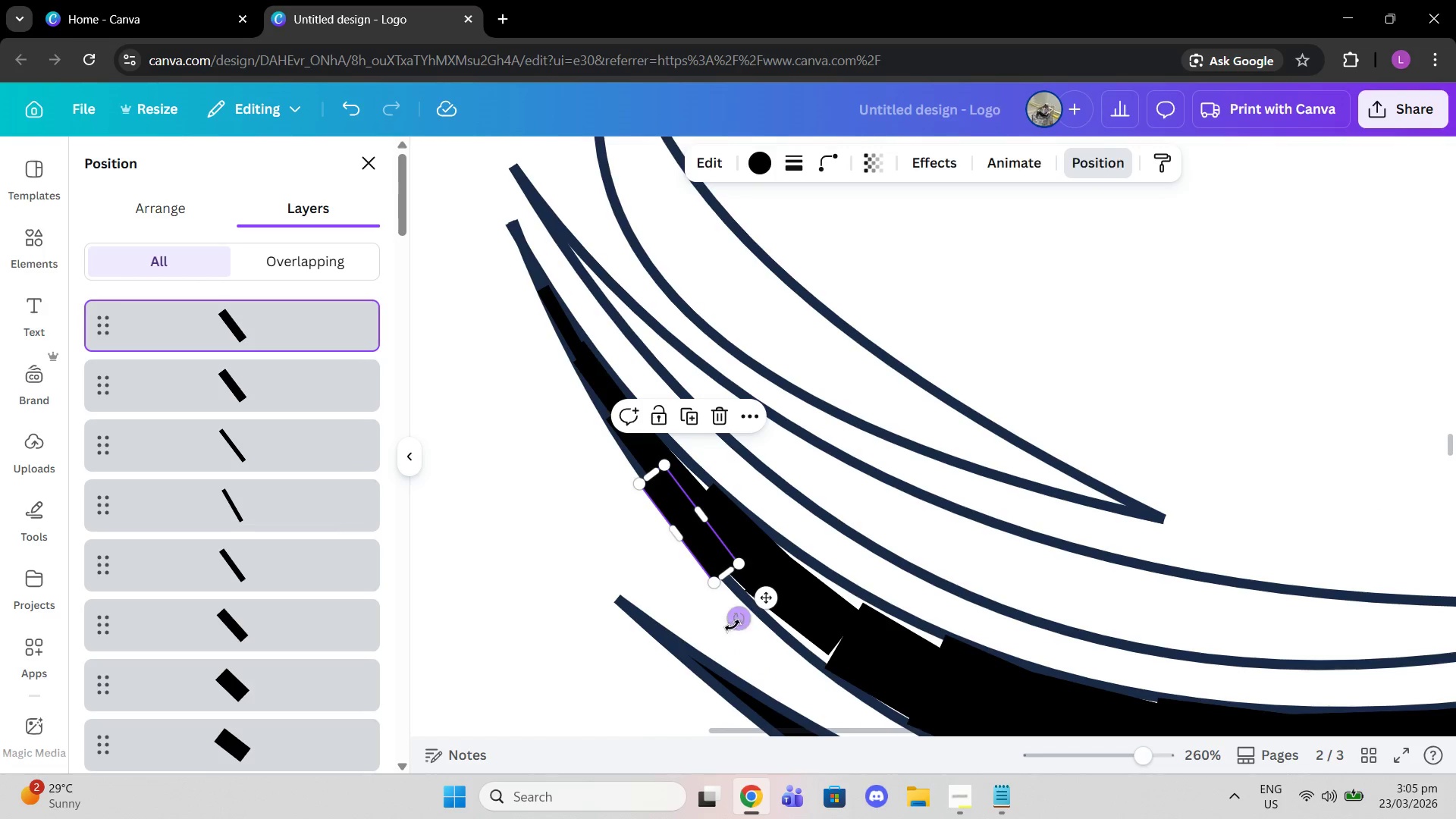 
left_click_drag(start_coordinate=[733, 626], to_coordinate=[748, 631])
 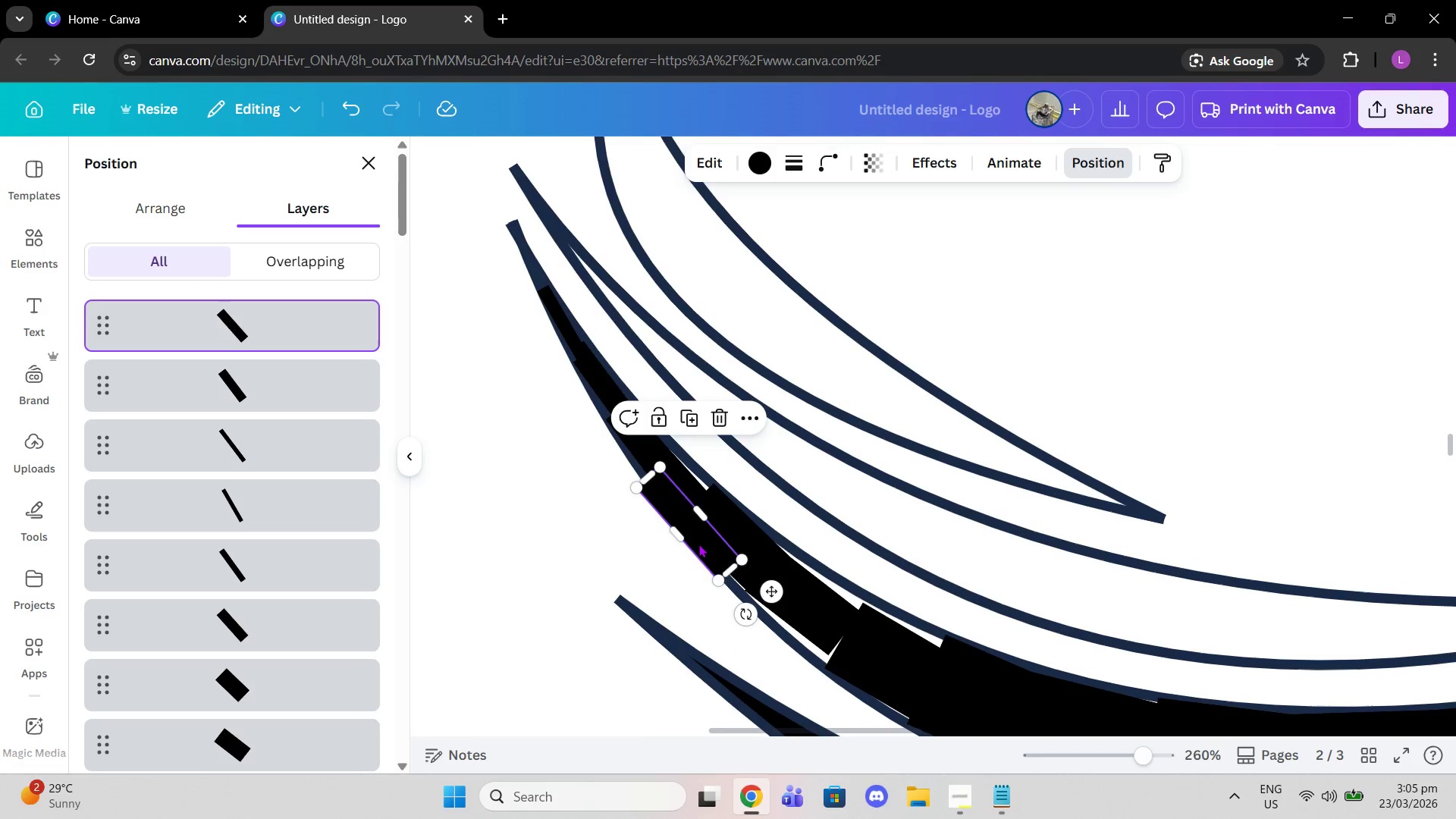 
left_click_drag(start_coordinate=[698, 544], to_coordinate=[704, 515])
 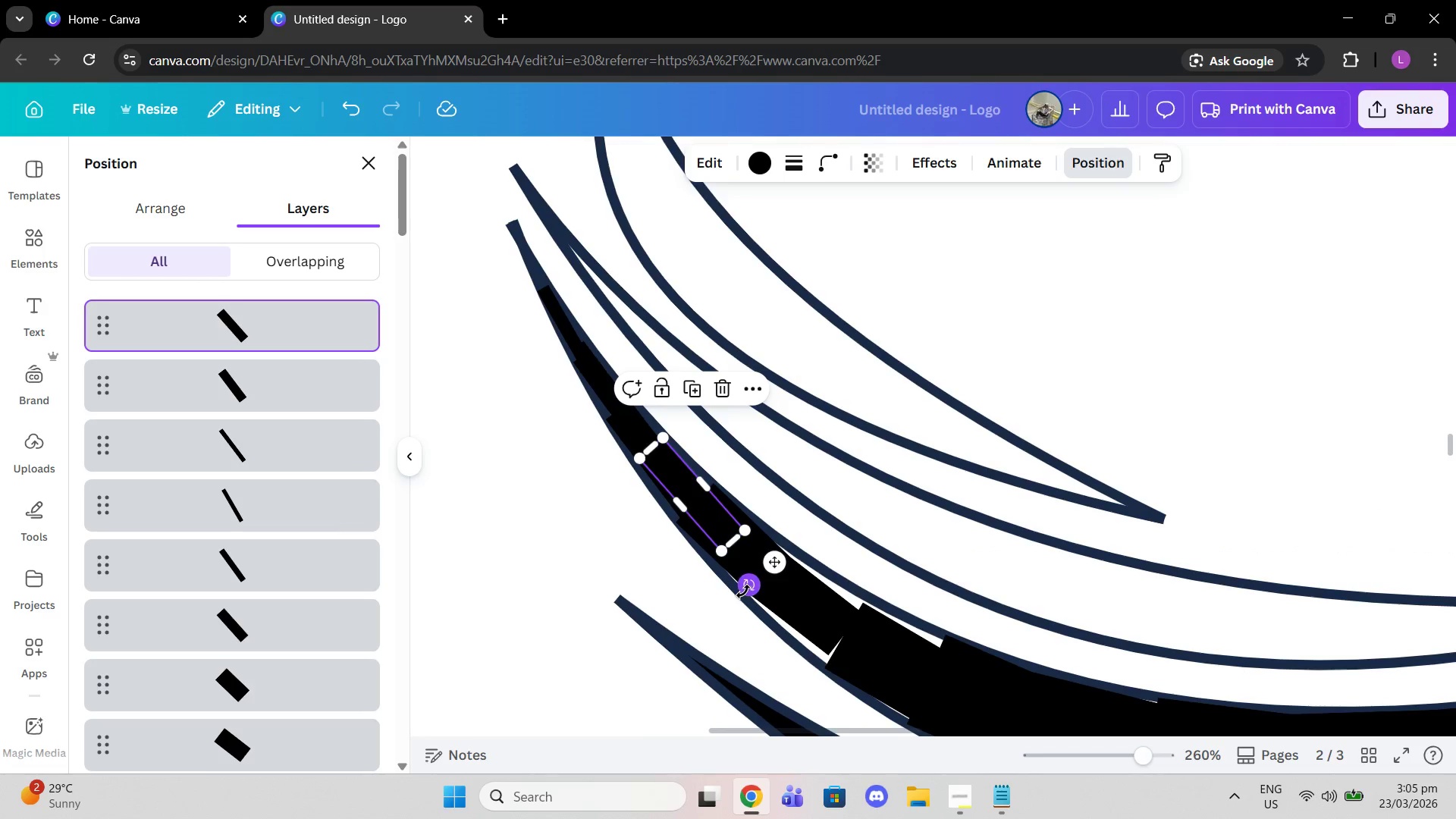 
left_click_drag(start_coordinate=[743, 592], to_coordinate=[753, 594])
 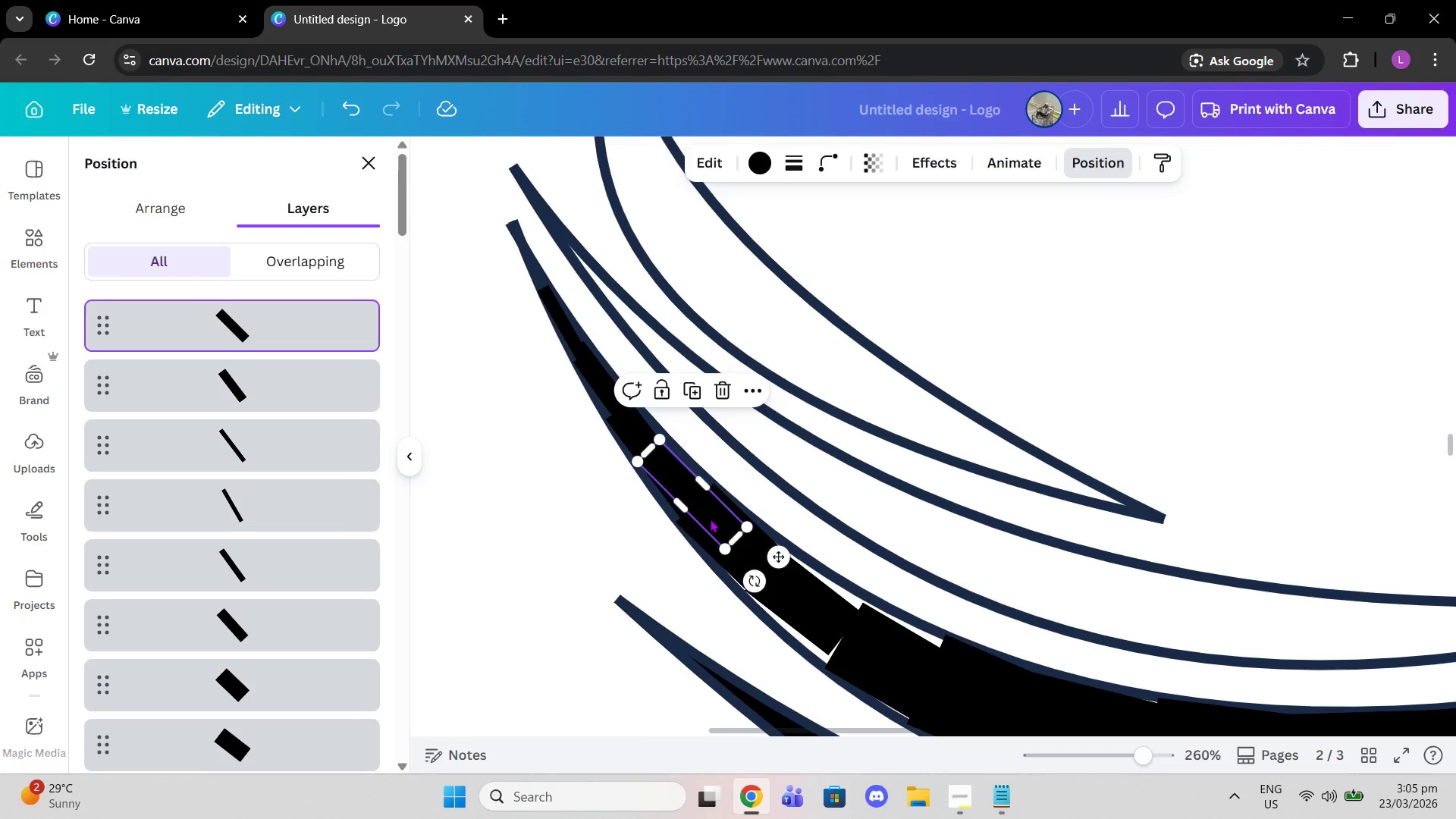 
left_click_drag(start_coordinate=[710, 519], to_coordinate=[713, 514])
 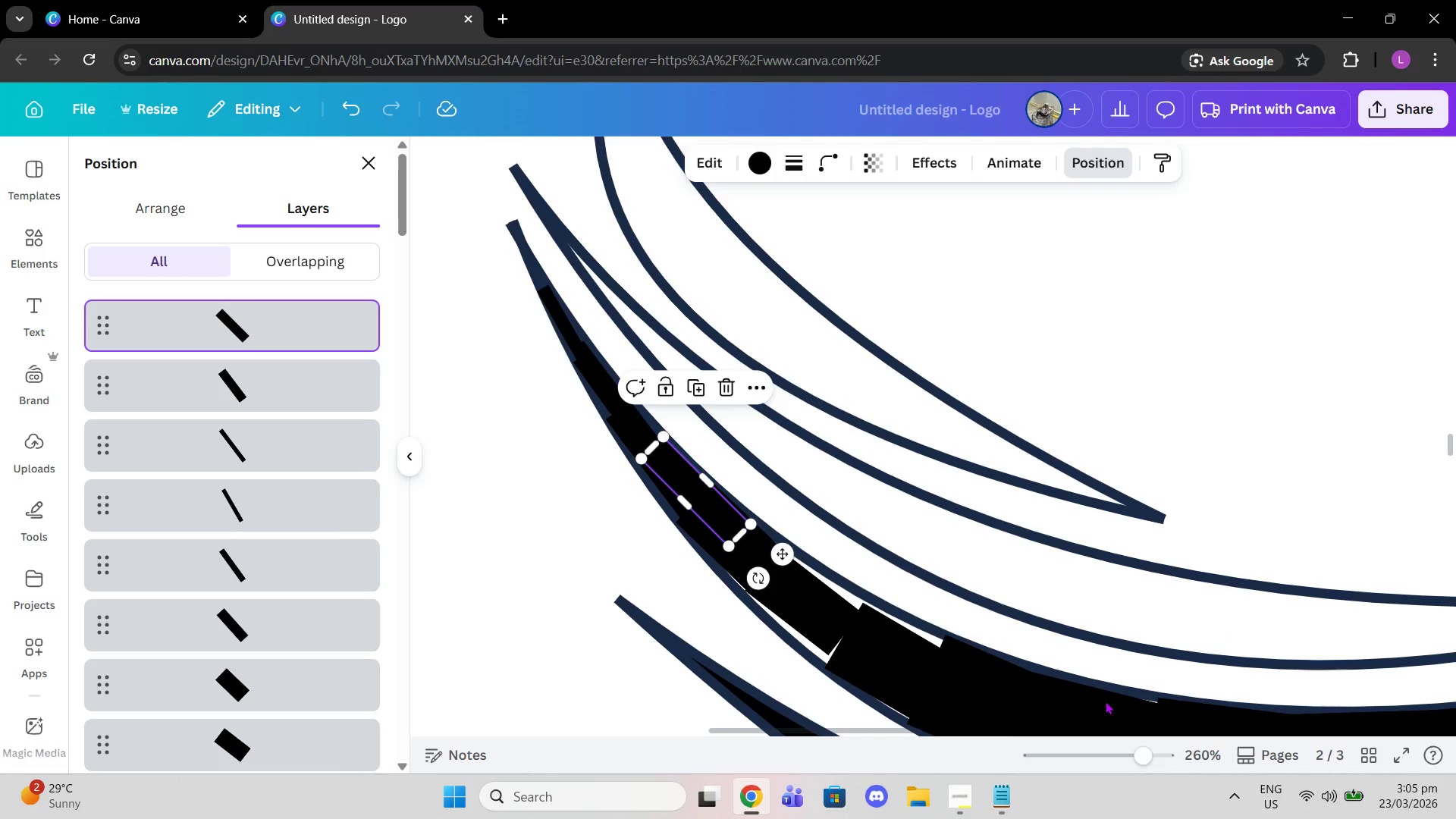 
left_click([966, 805])